 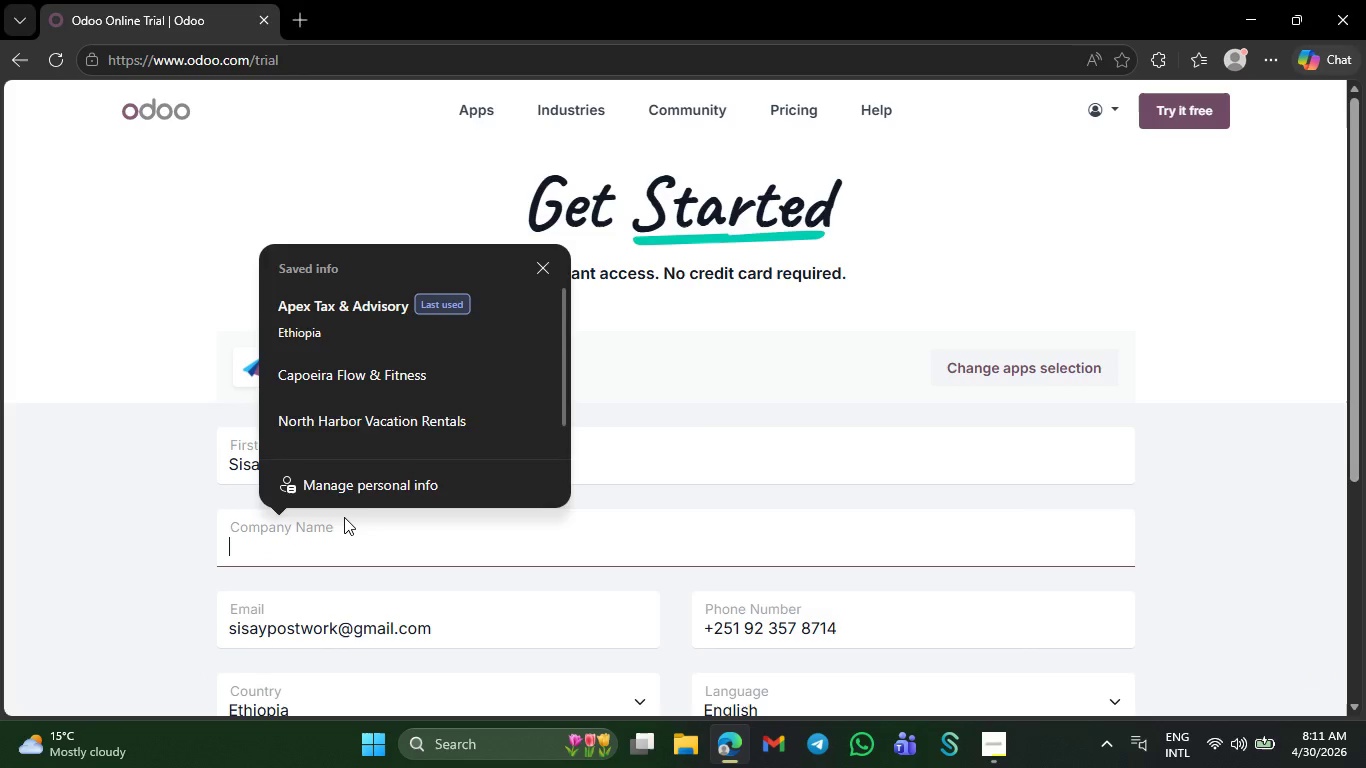 
key(Control+V)
 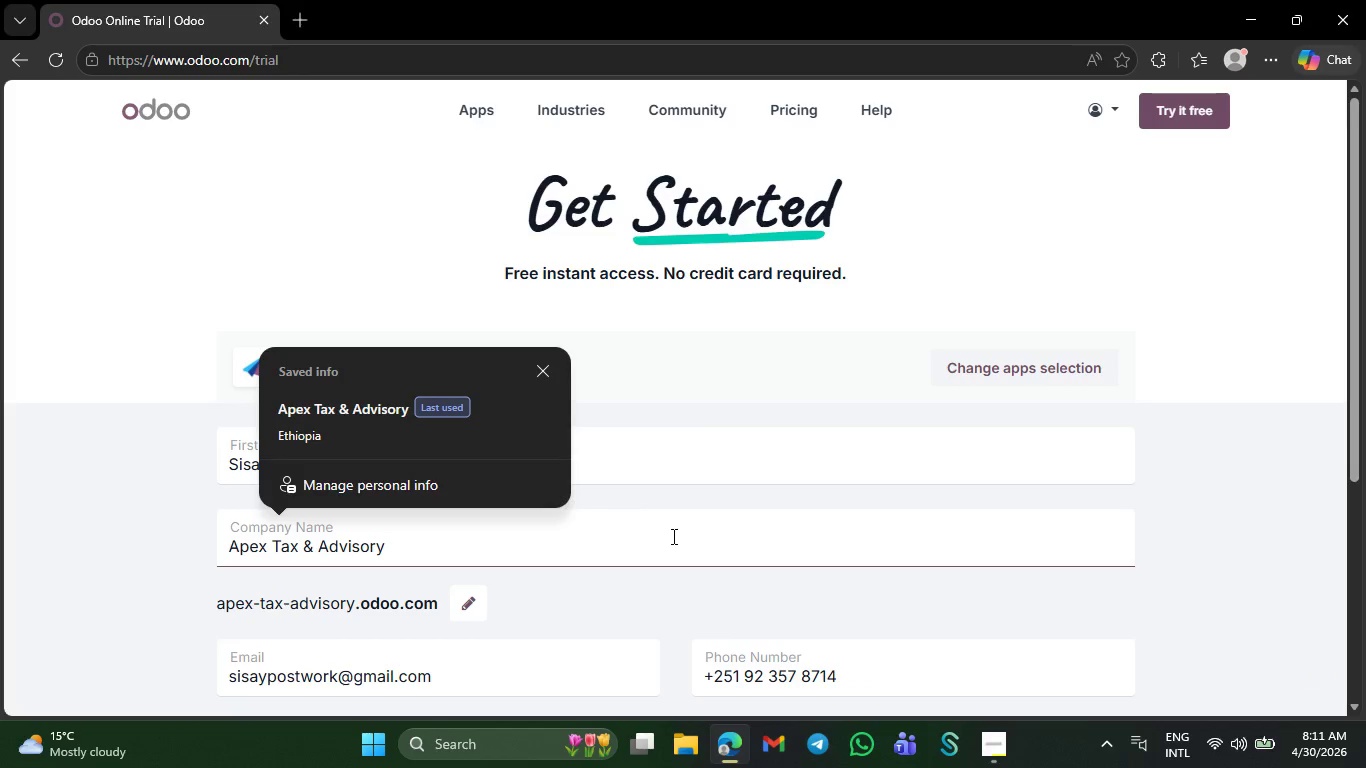 
scroll: coordinate [878, 608], scroll_direction: down, amount: 11.0
 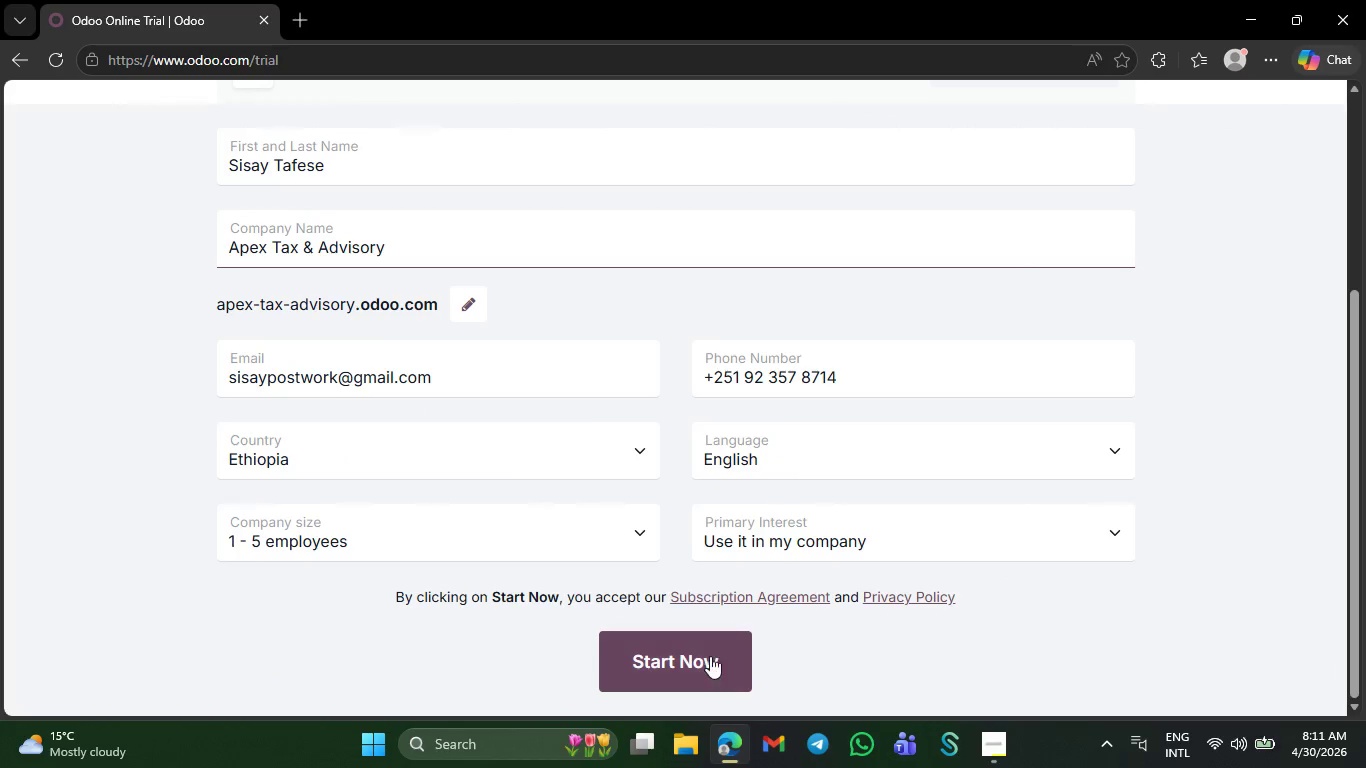 
left_click([710, 656])
 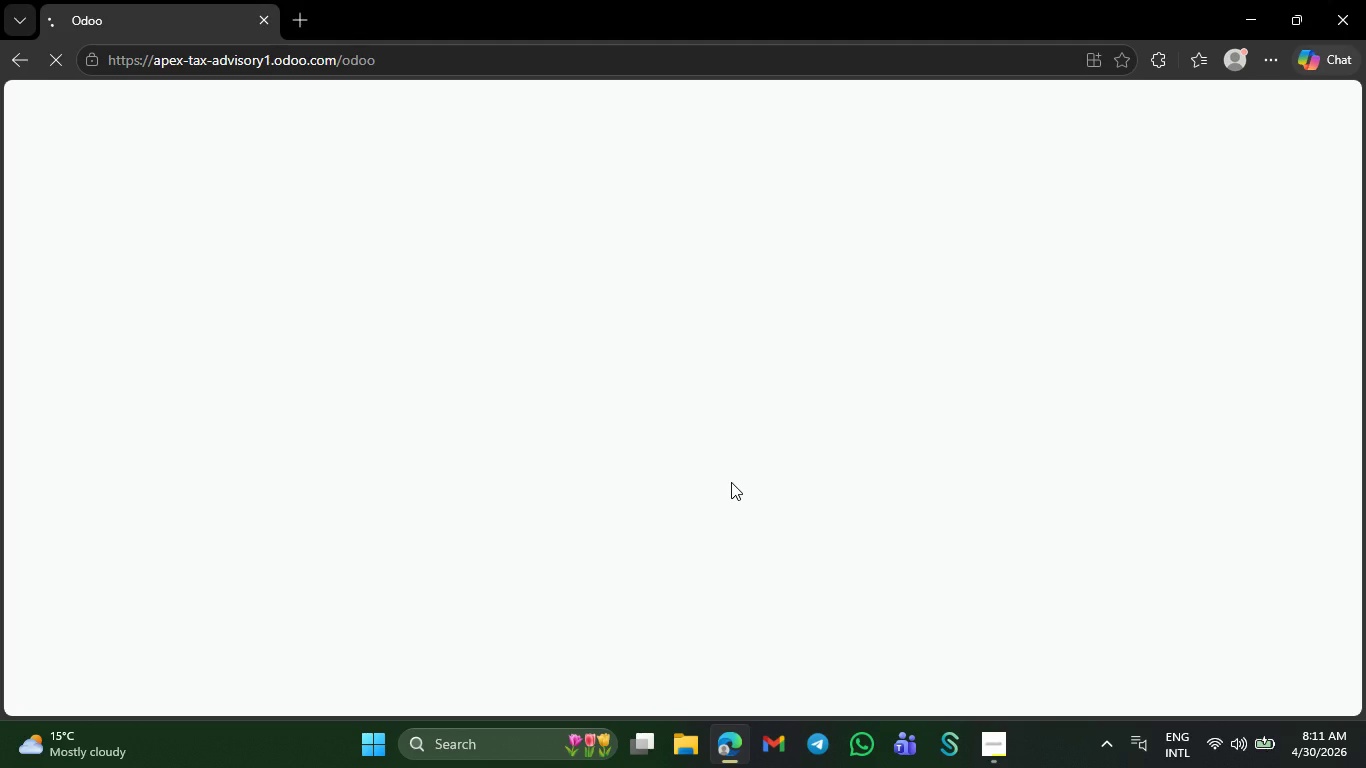 
wait(28.56)
 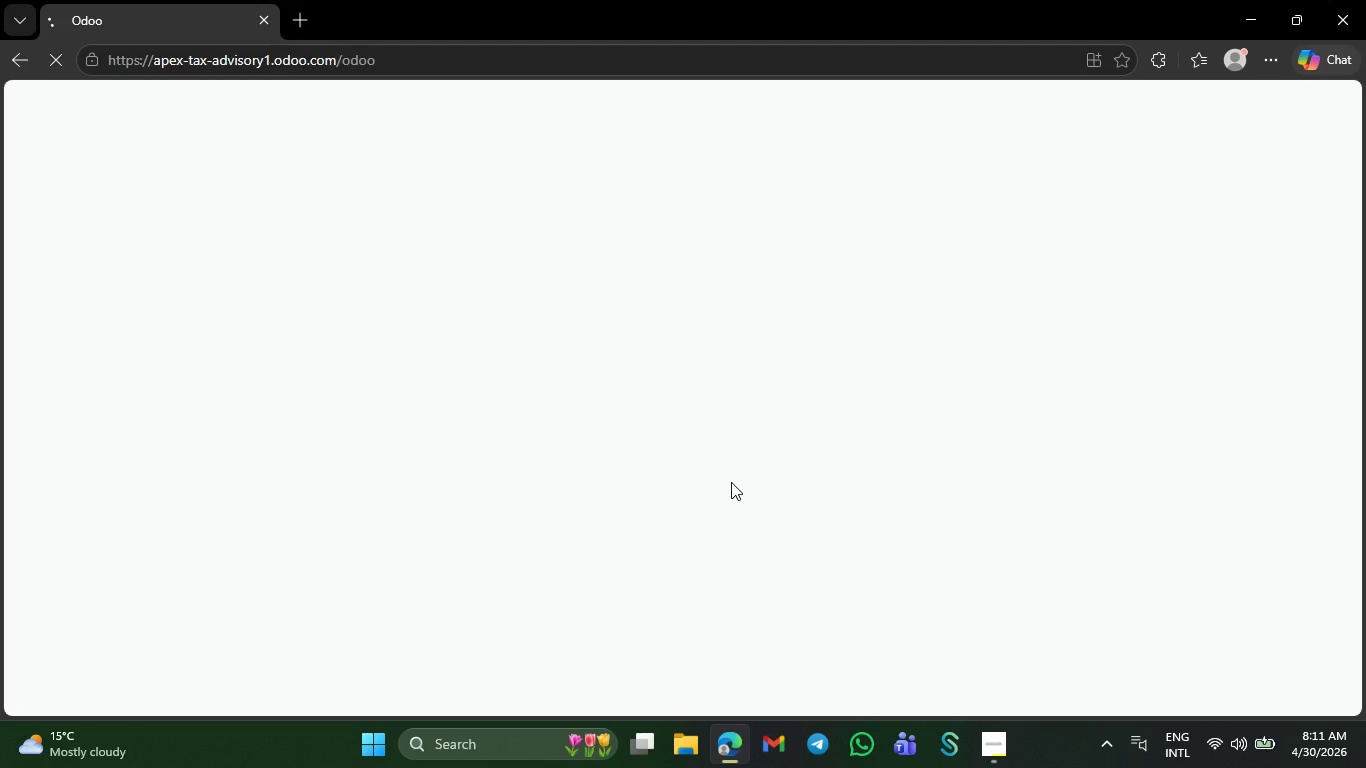 
left_click([628, 258])
 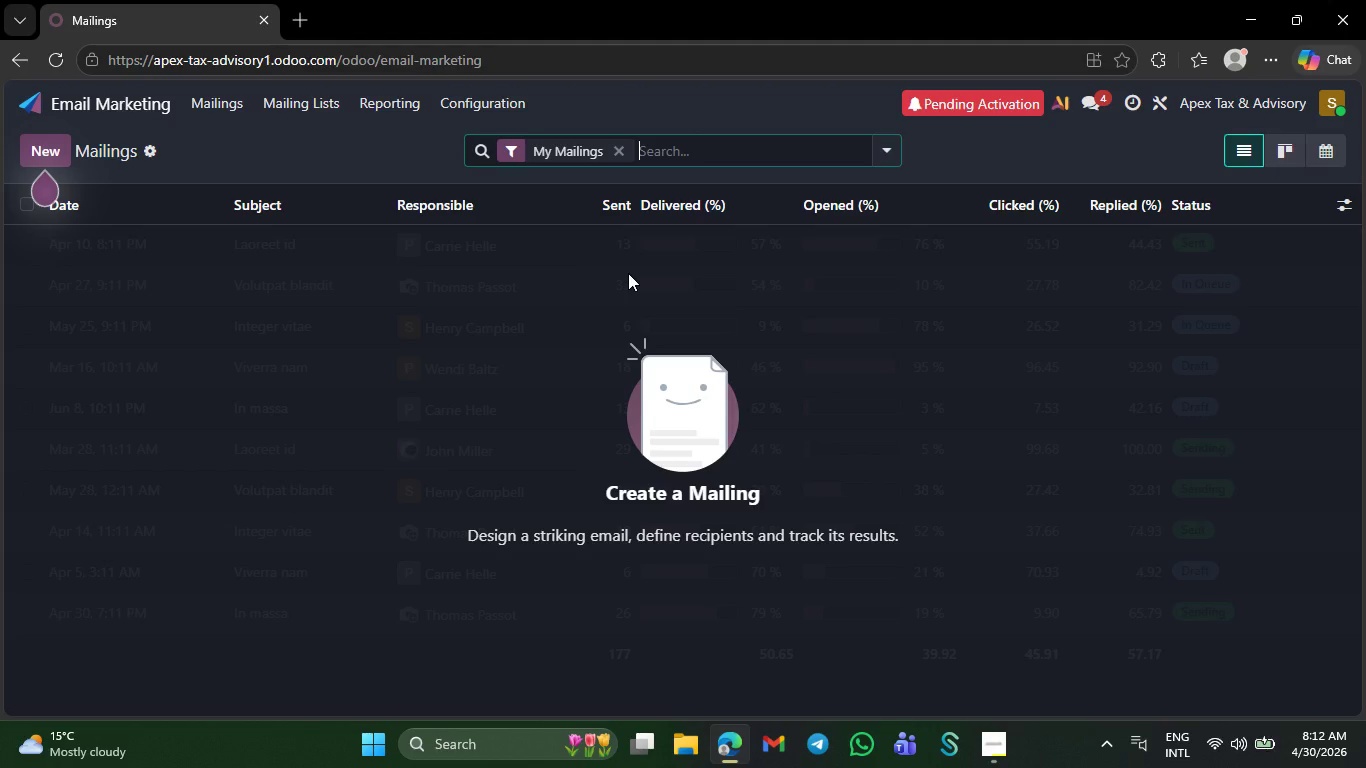 
wait(26.19)
 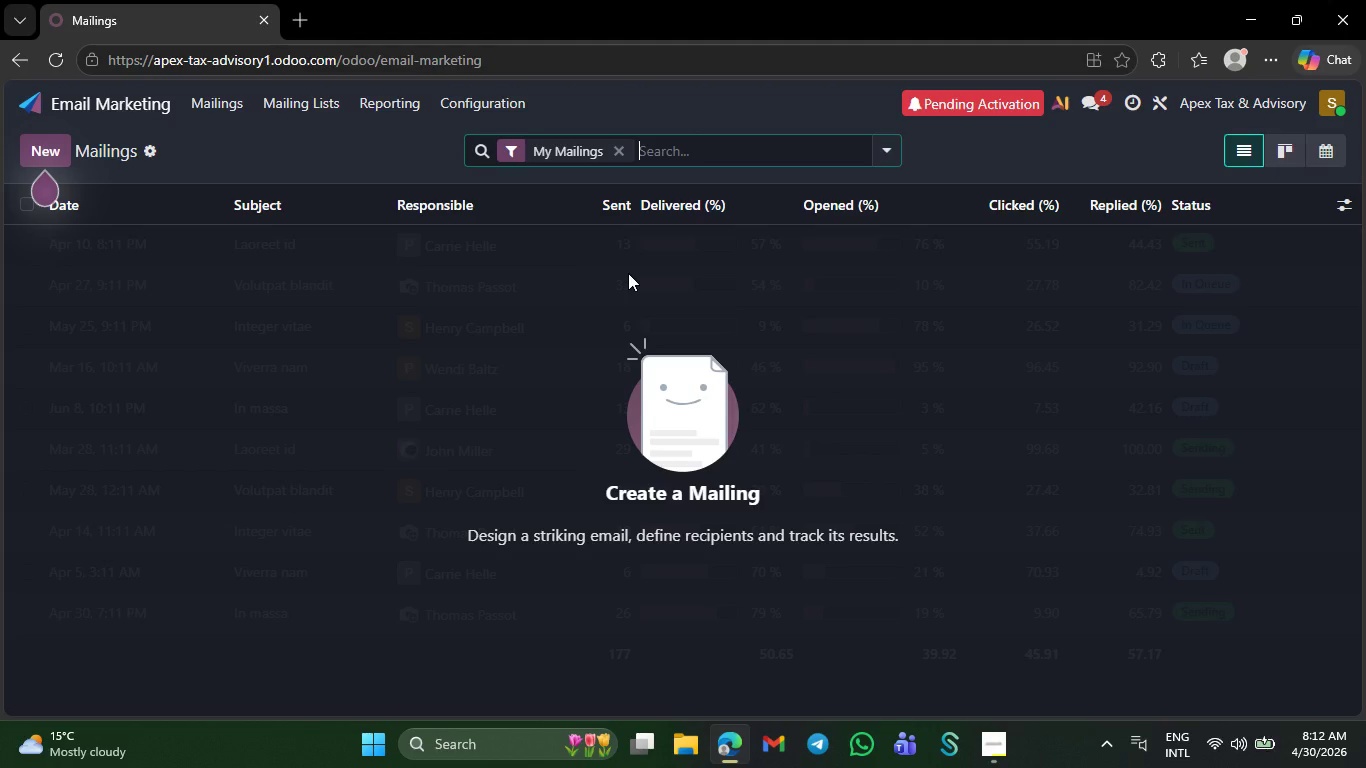 
left_click([307, 105])
 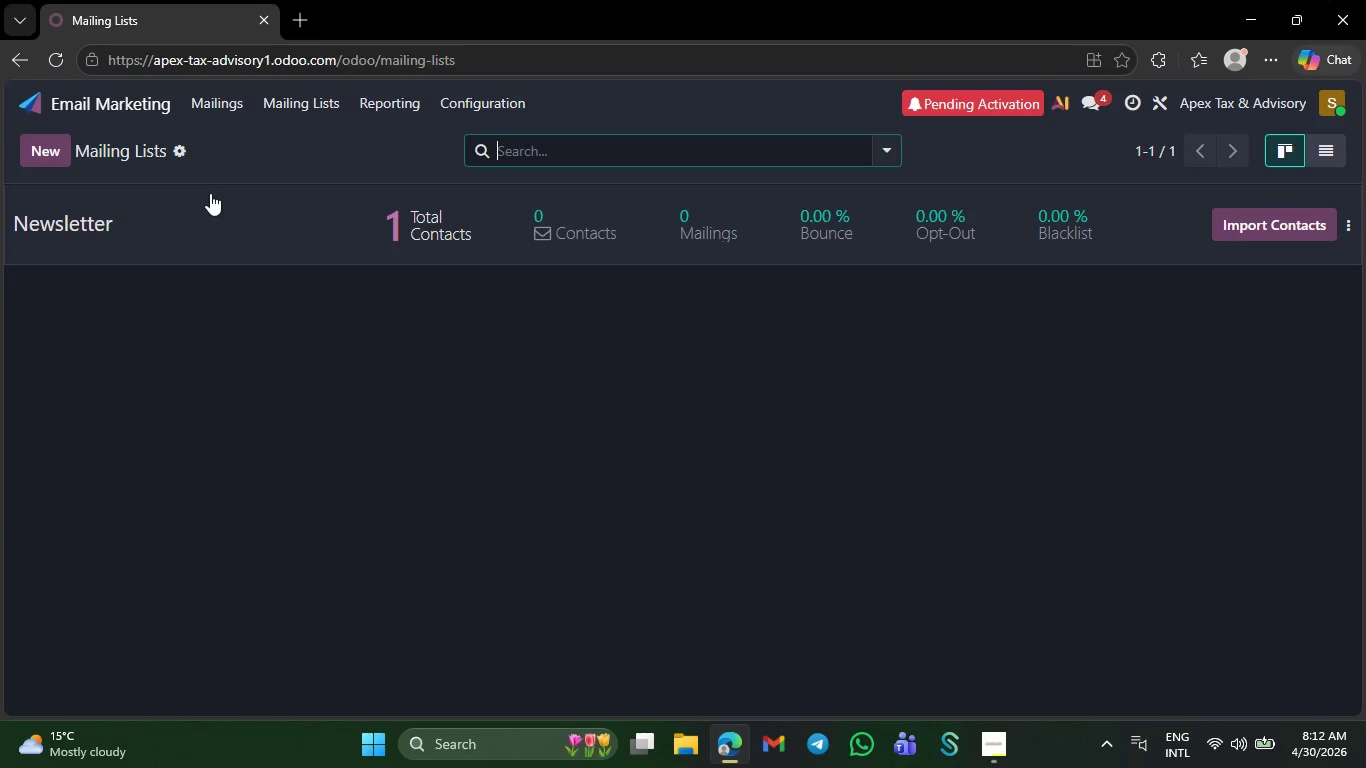 
left_click([210, 212])
 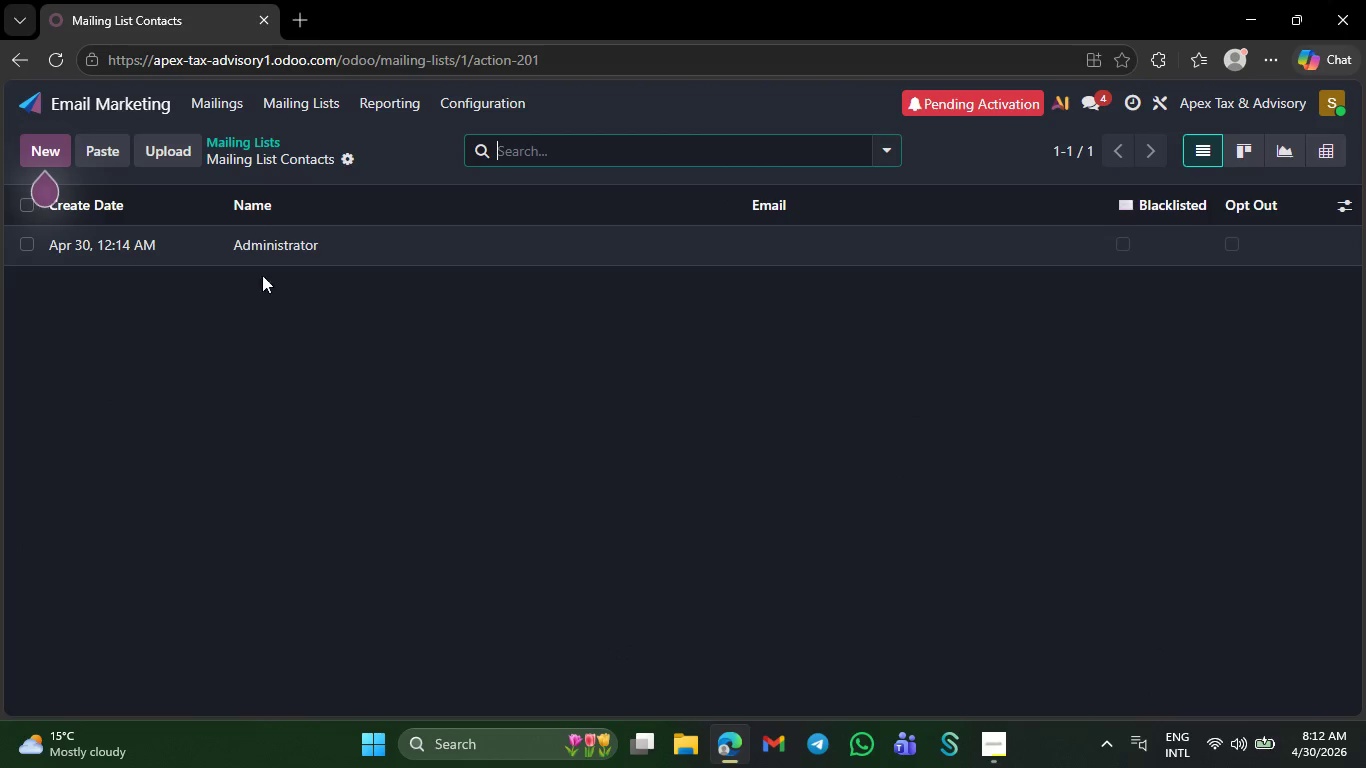 
left_click([274, 251])
 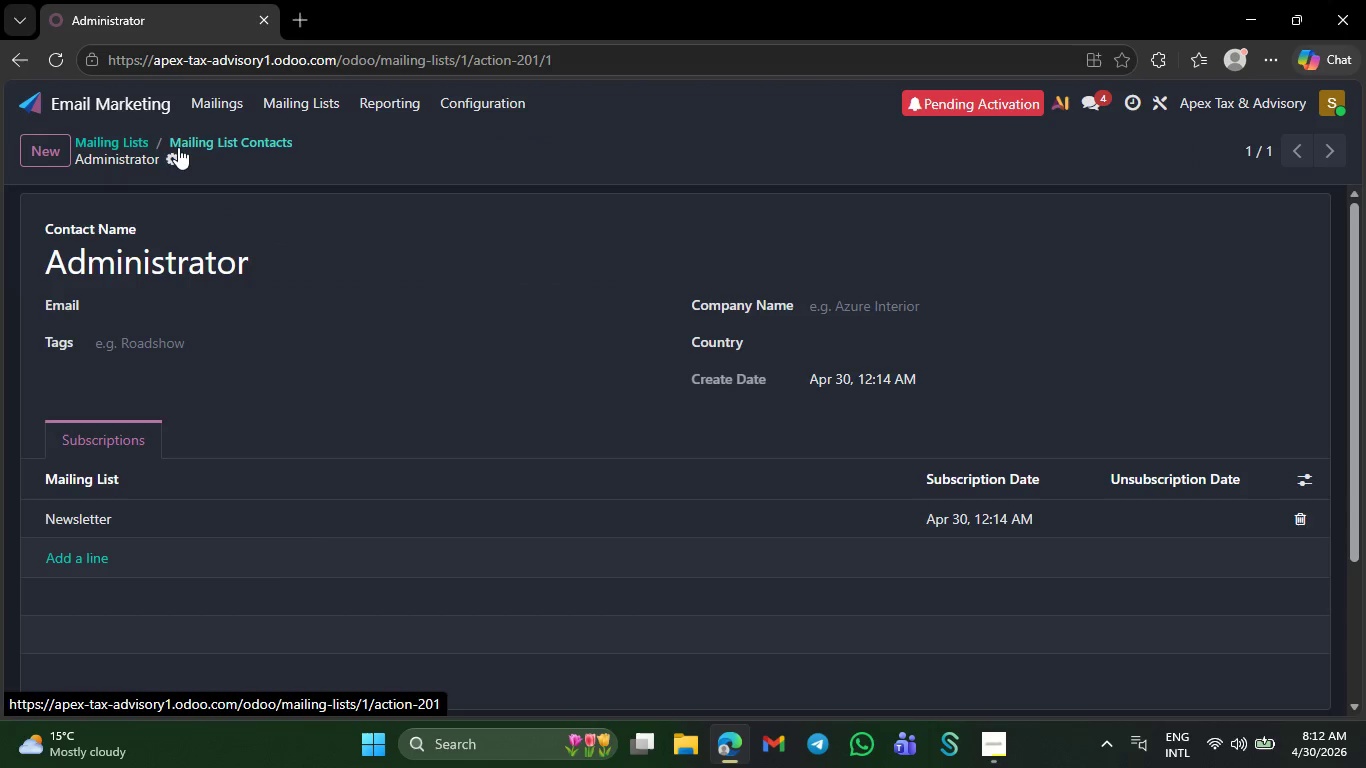 
left_click([167, 147])
 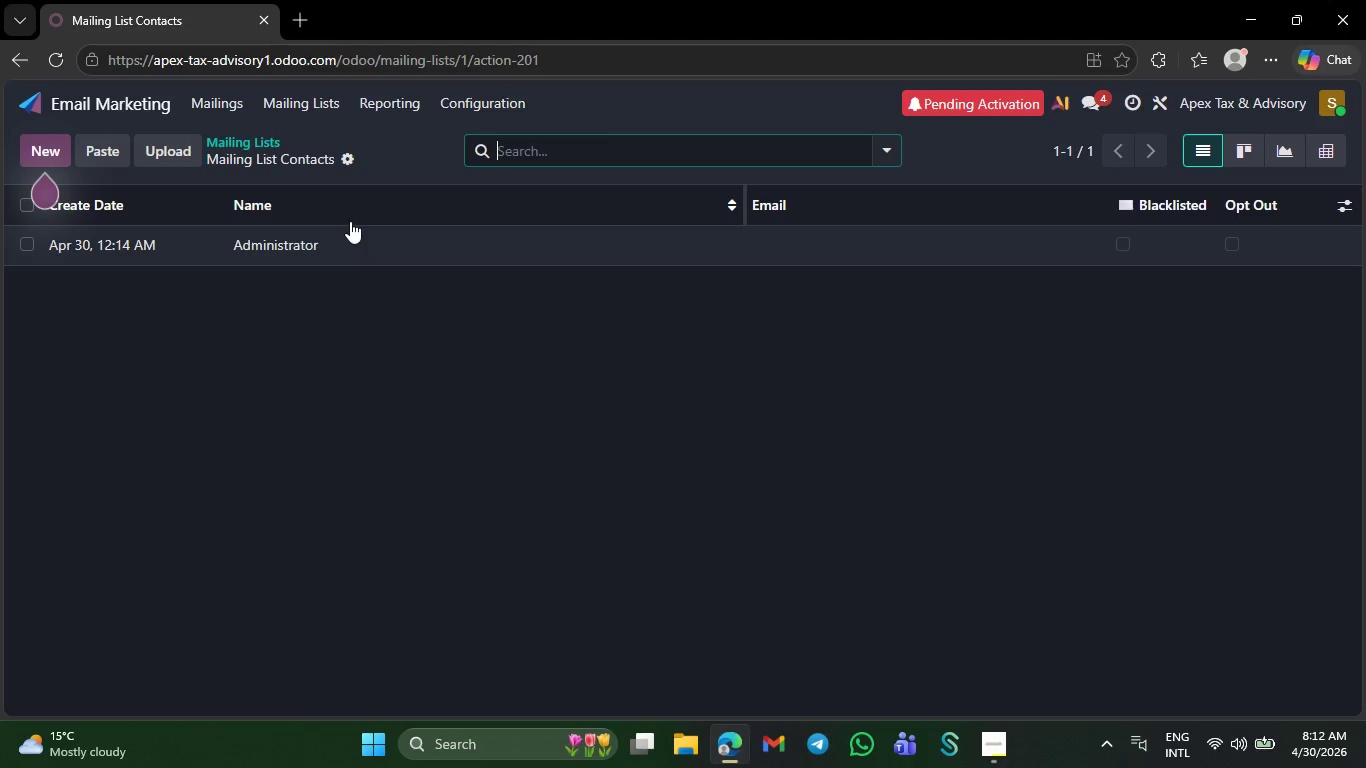 
left_click([306, 235])
 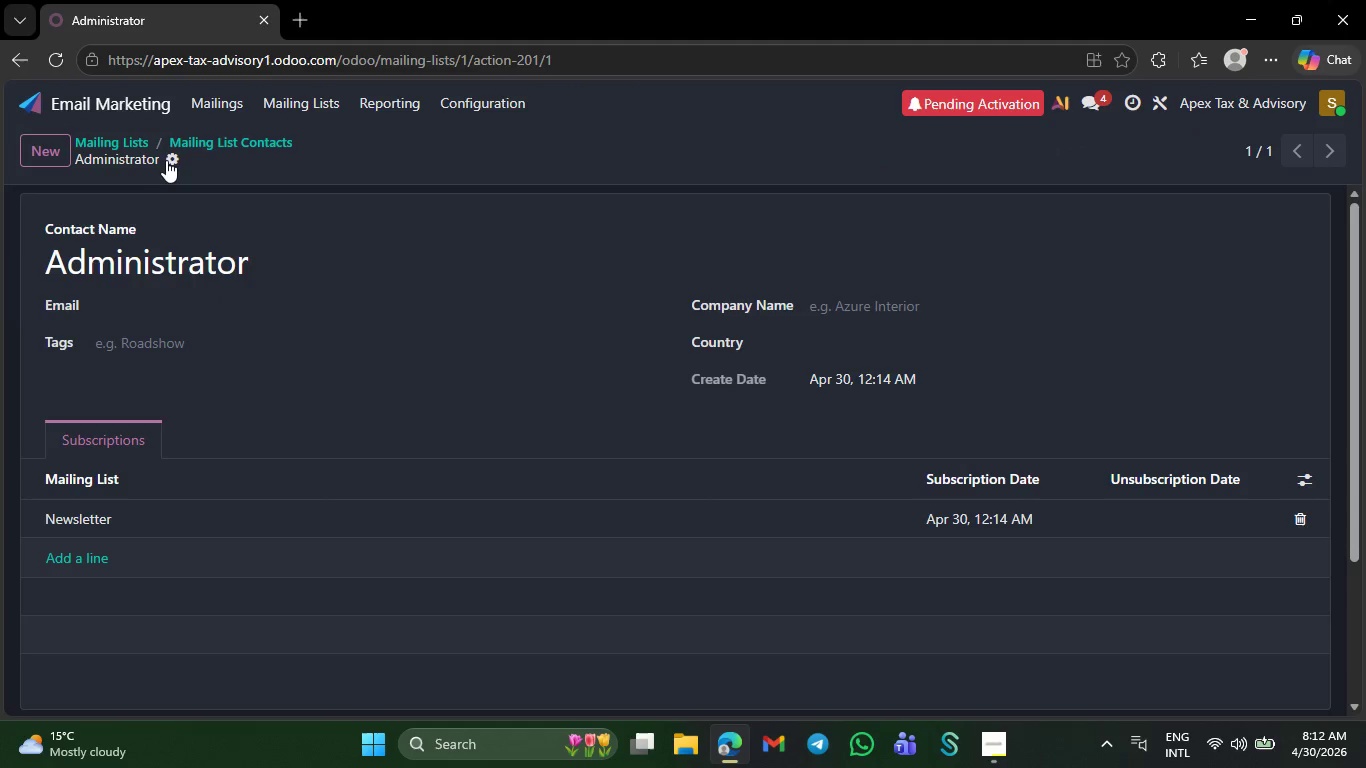 
left_click([170, 158])
 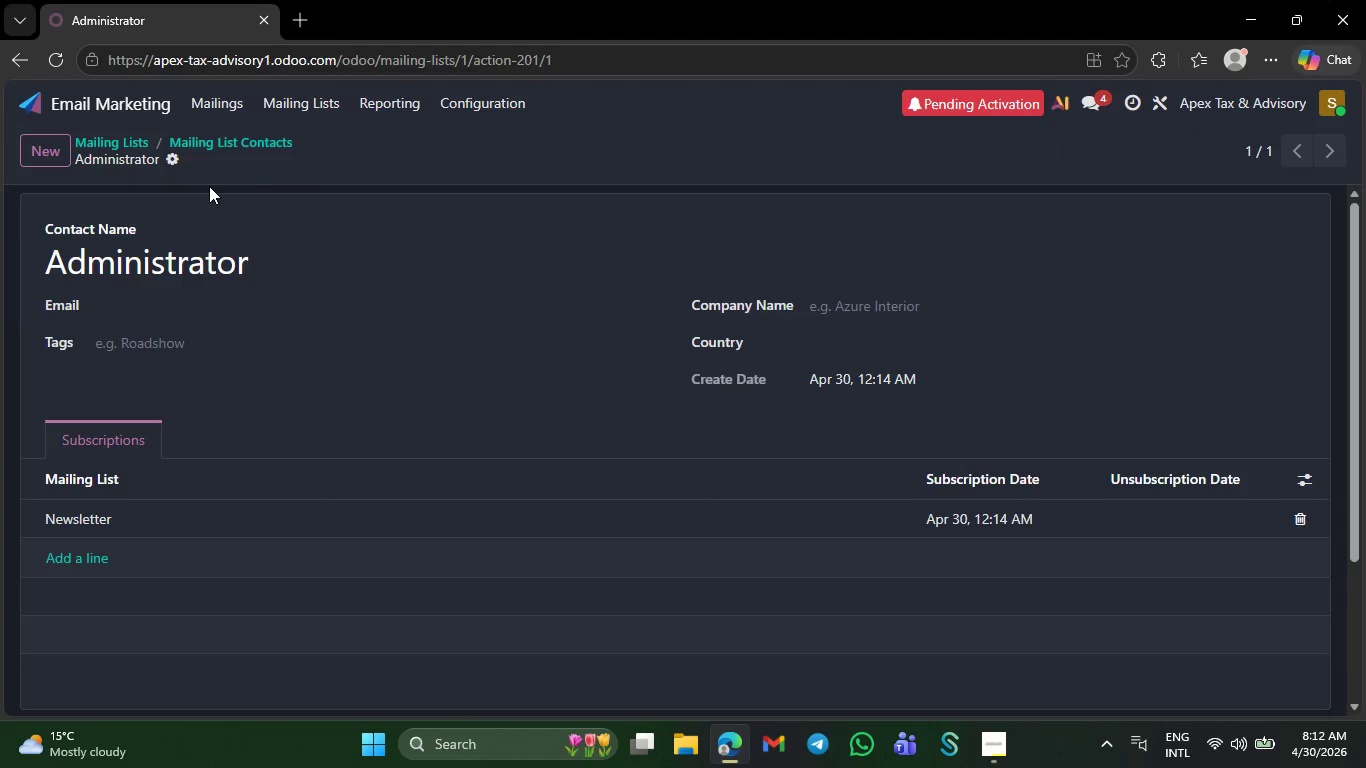 
mouse_move([359, 292])
 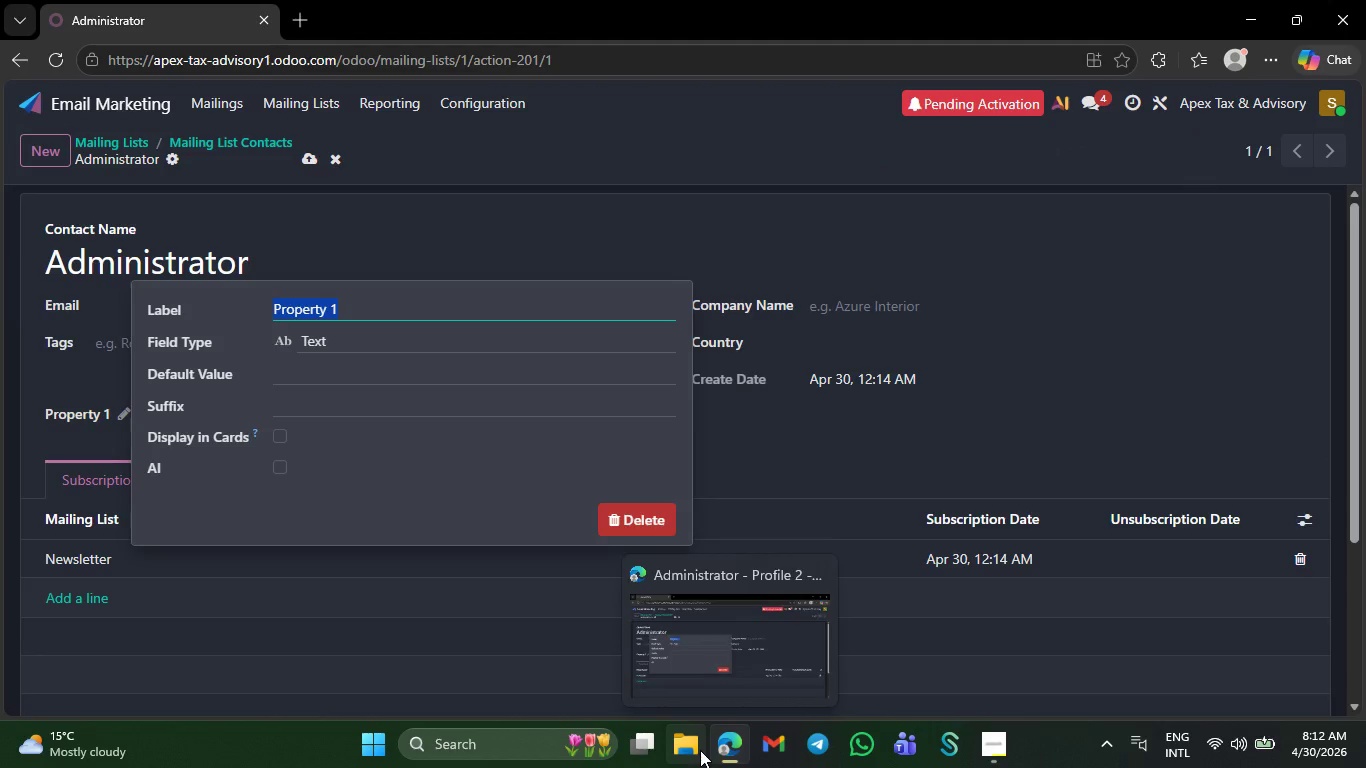 
left_click([699, 751])
 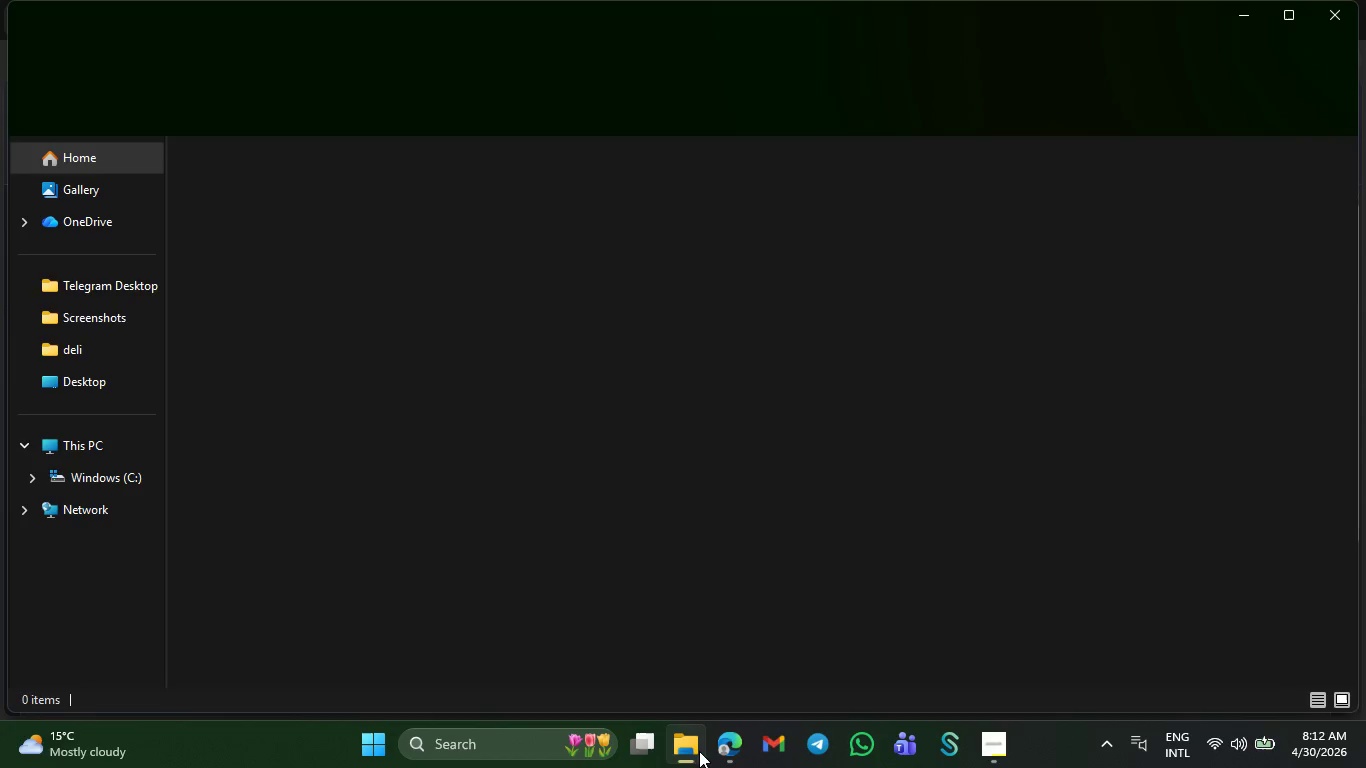 
left_click([93, 318])
 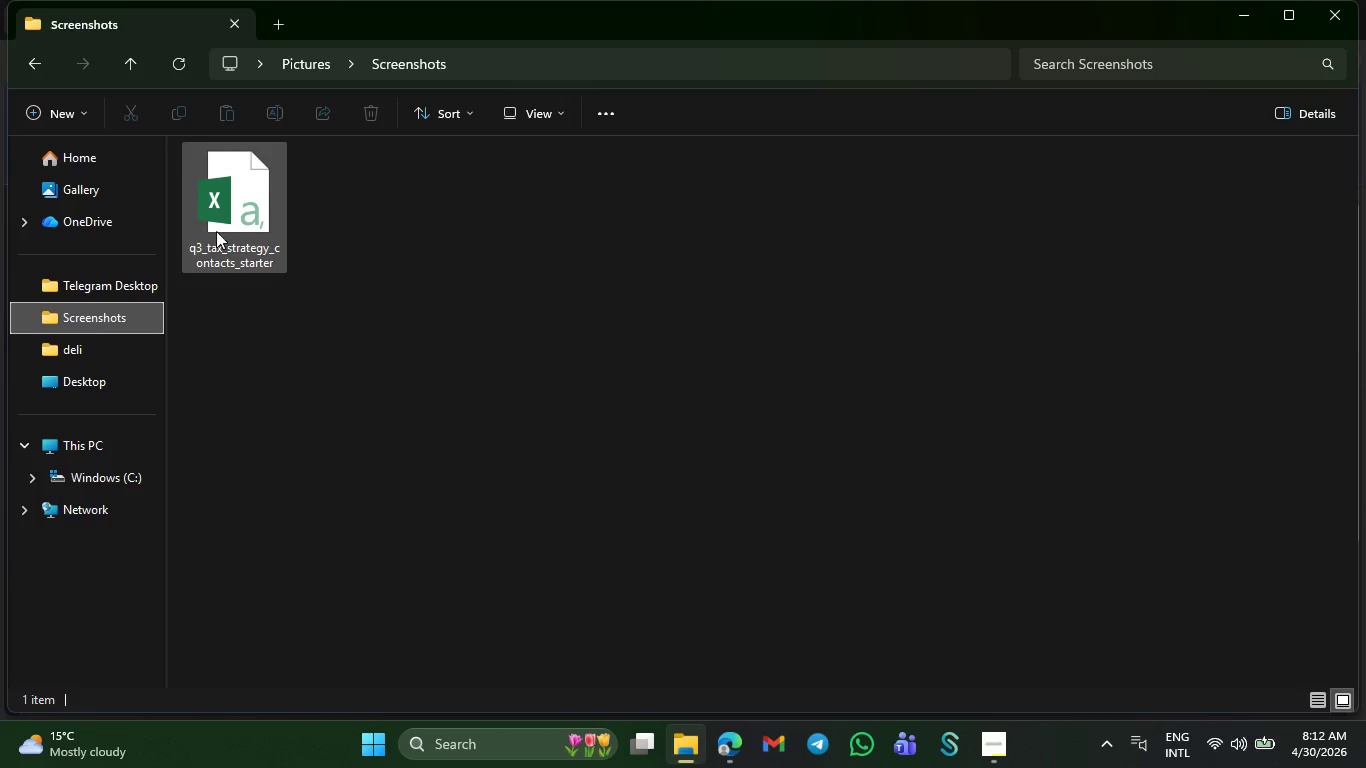 
double_click([224, 233])
 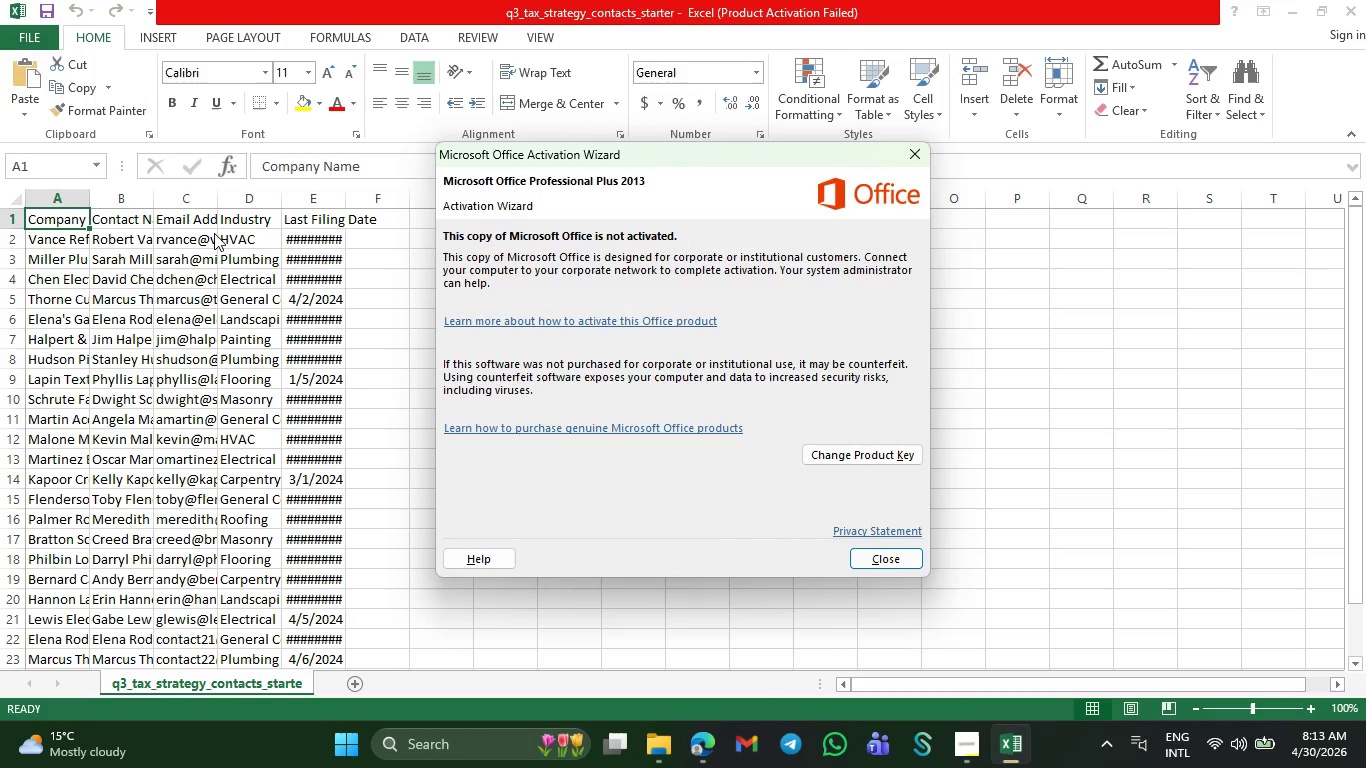 
wait(37.5)
 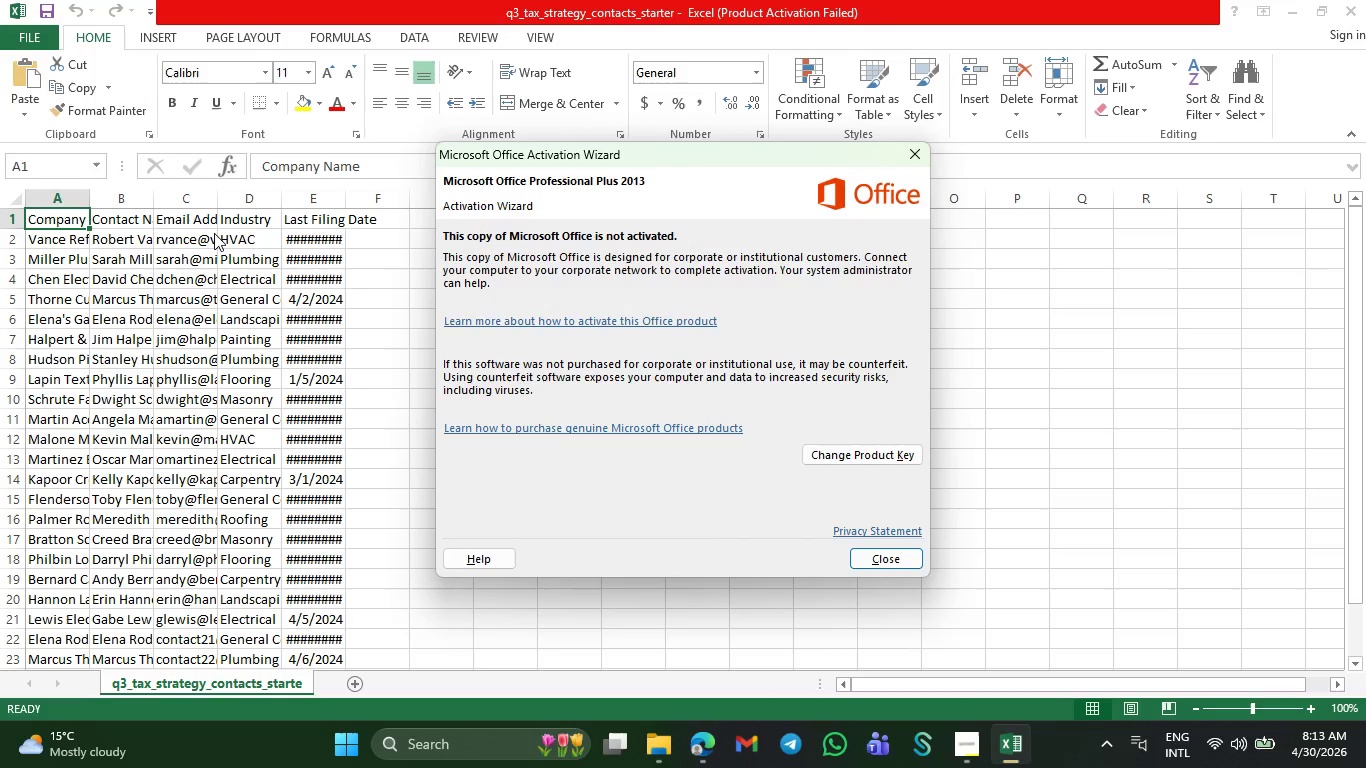 
left_click([893, 565])
 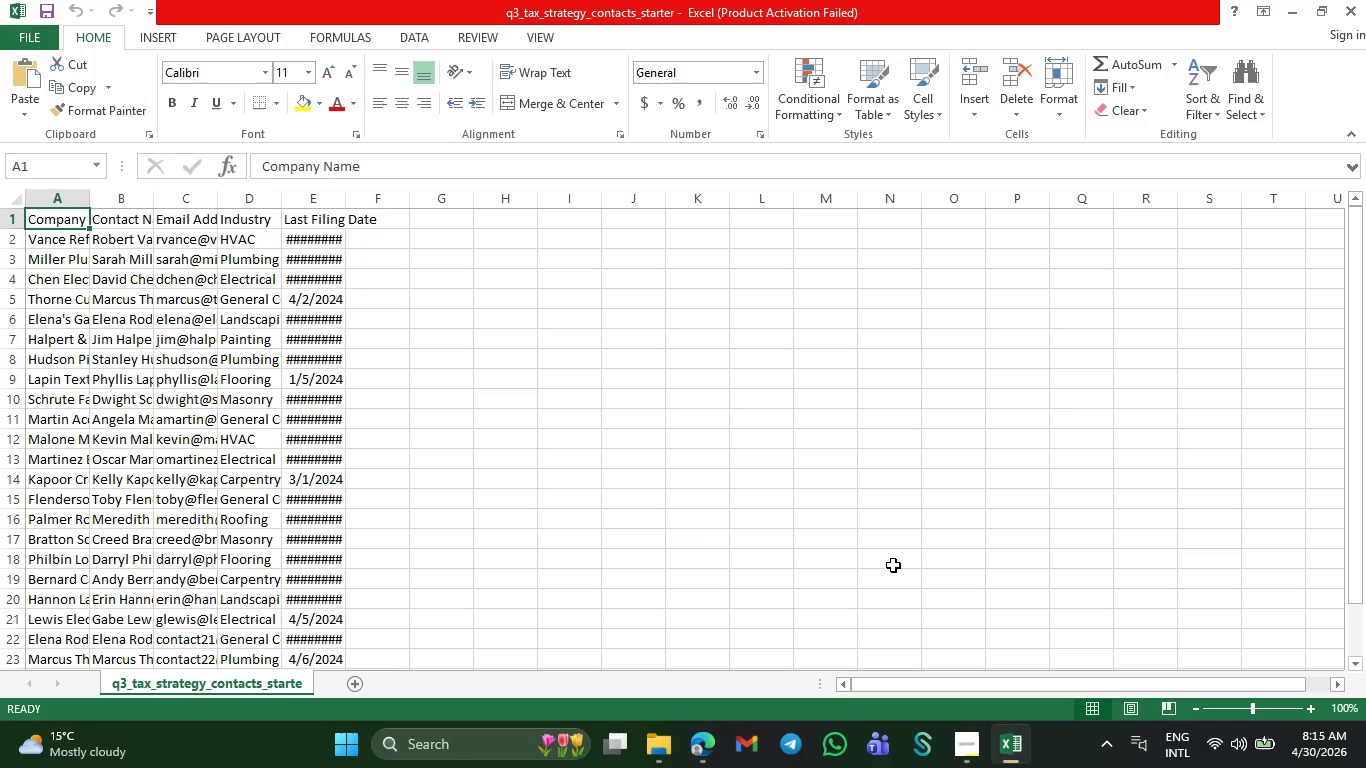 
wait(103.22)
 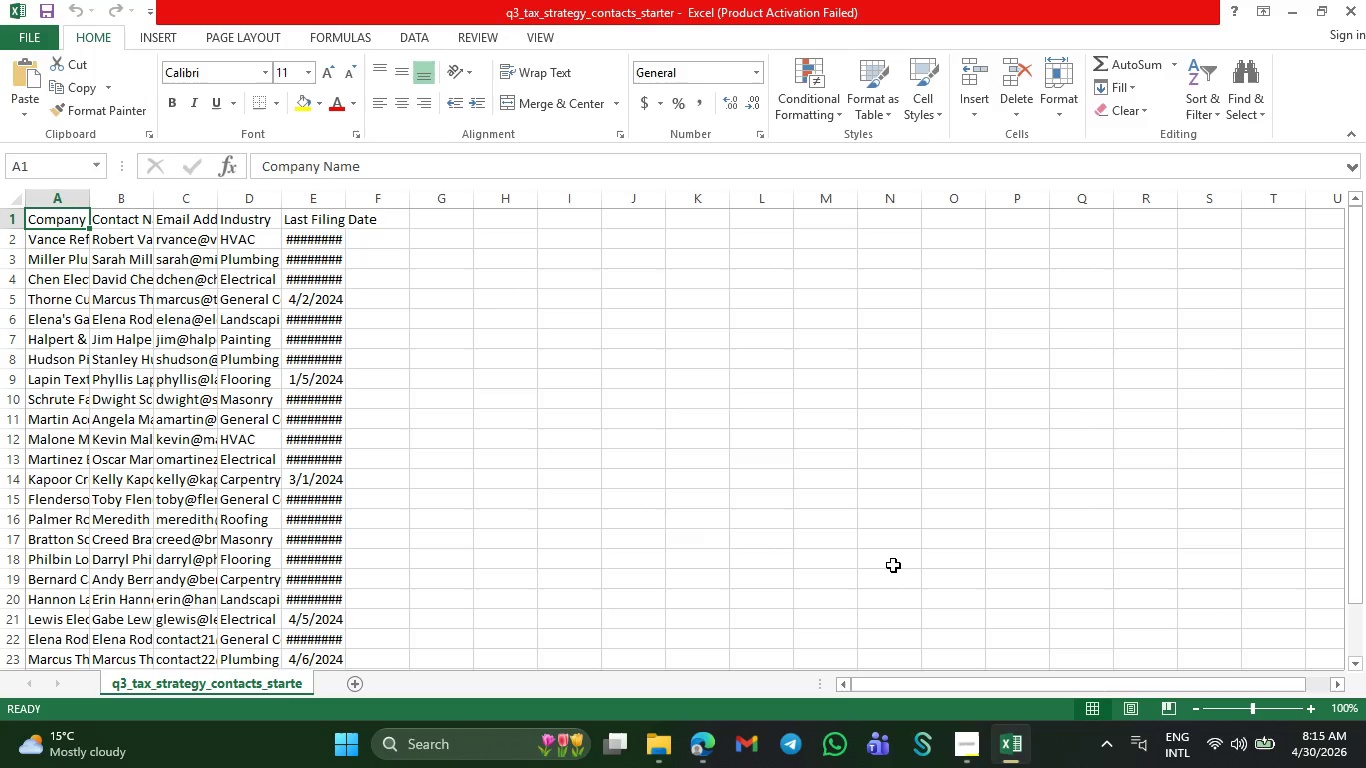 
left_click_drag(start_coordinate=[387, 161], to_coordinate=[254, 173])
 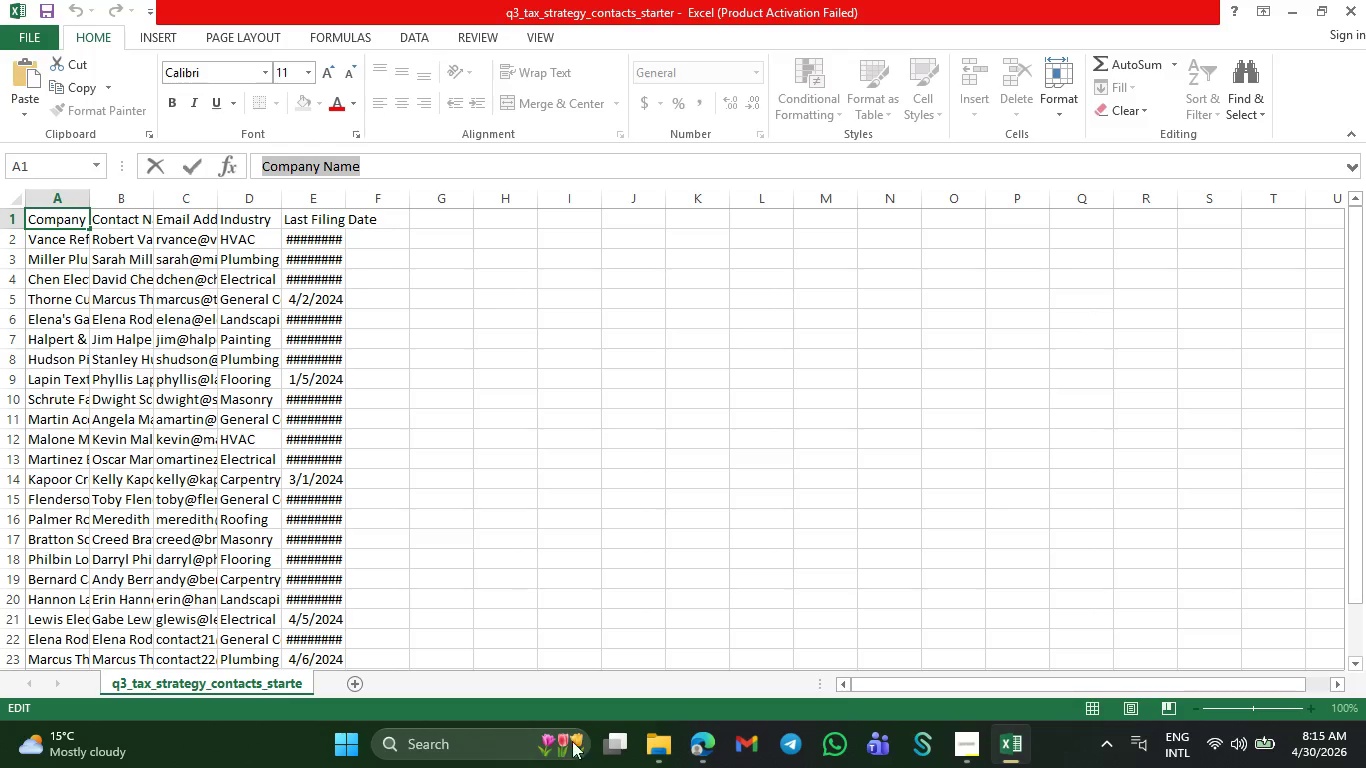 
left_click([703, 744])
 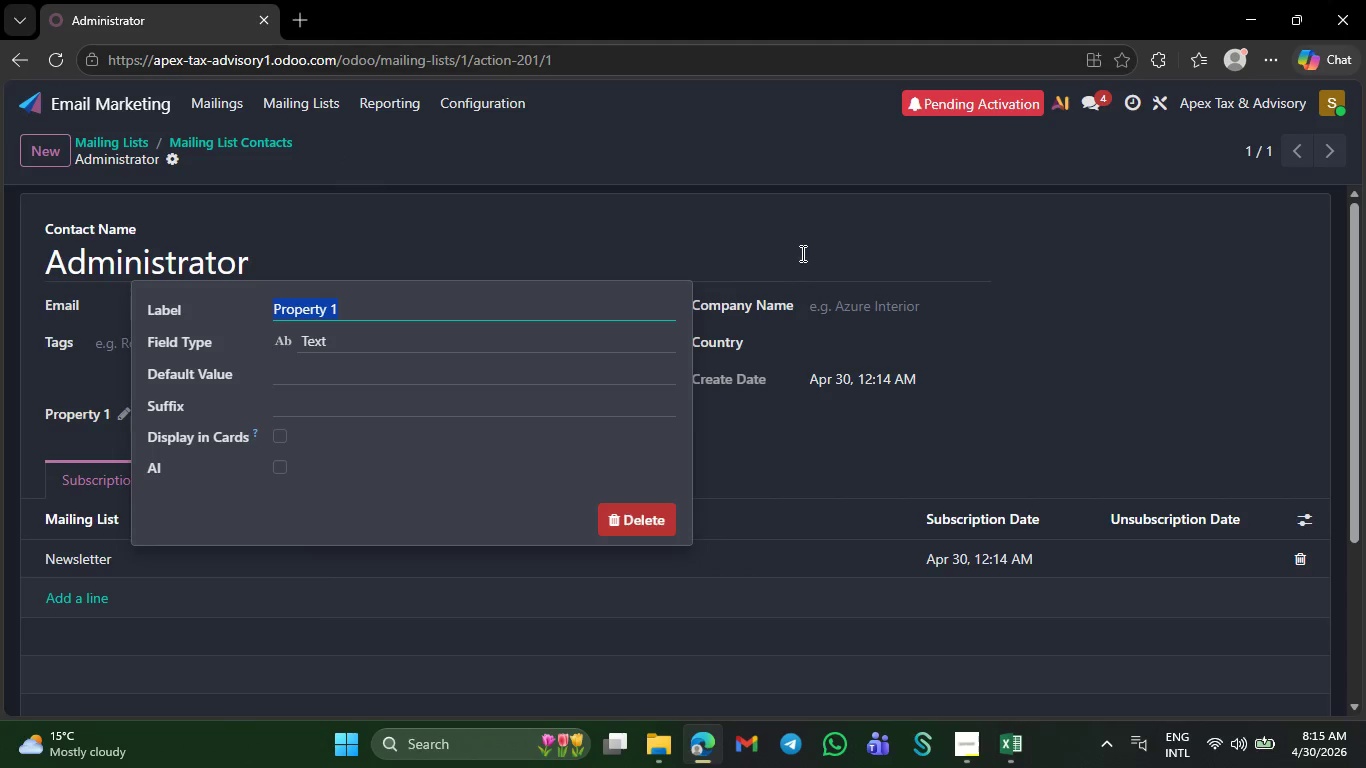 
left_click([801, 251])
 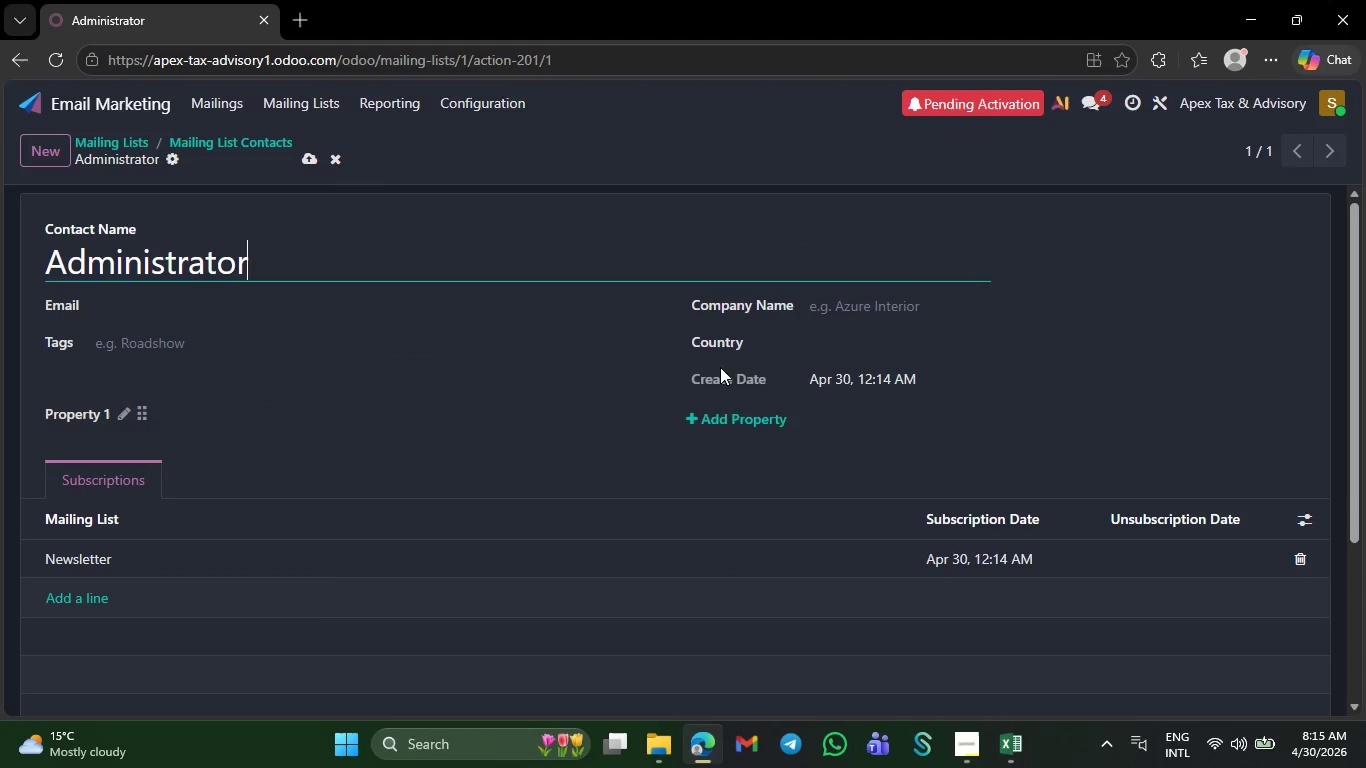 
wait(5.44)
 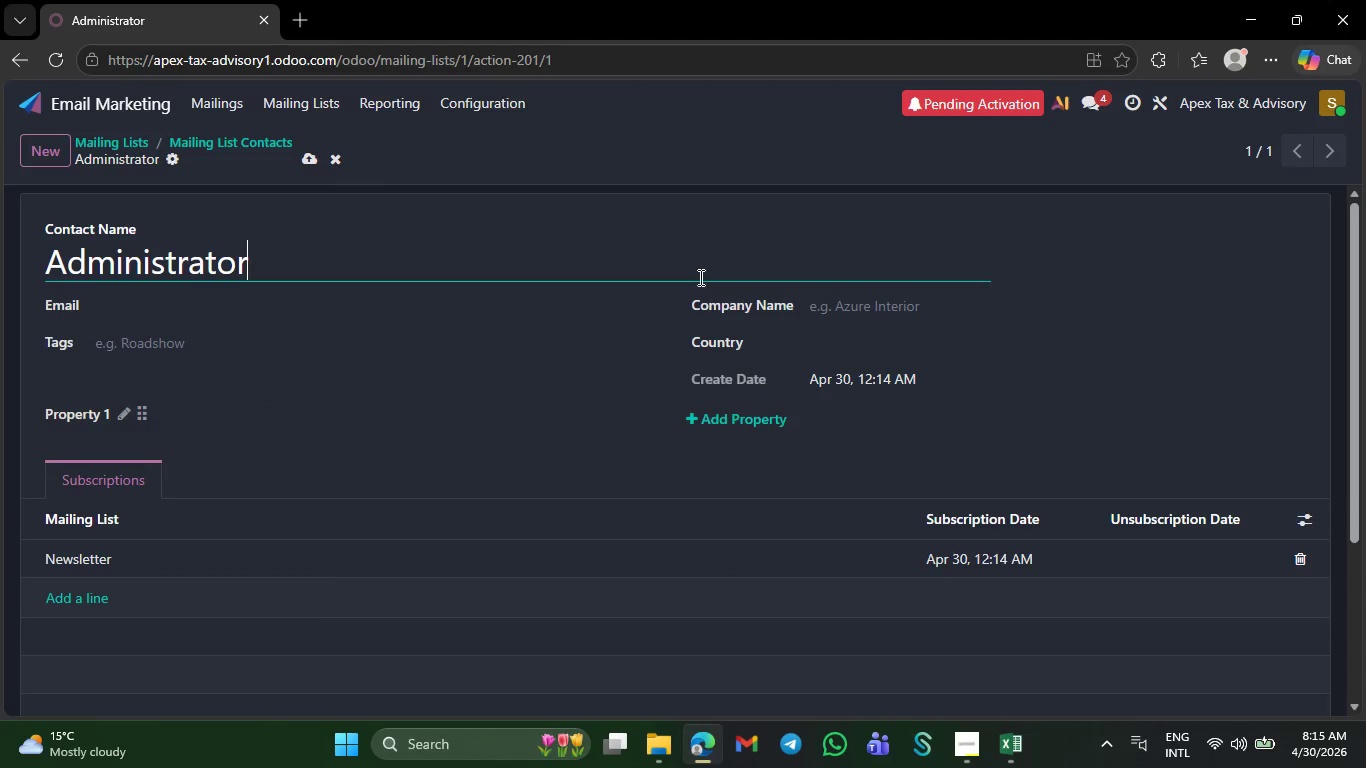 
mouse_move([144, 400])
 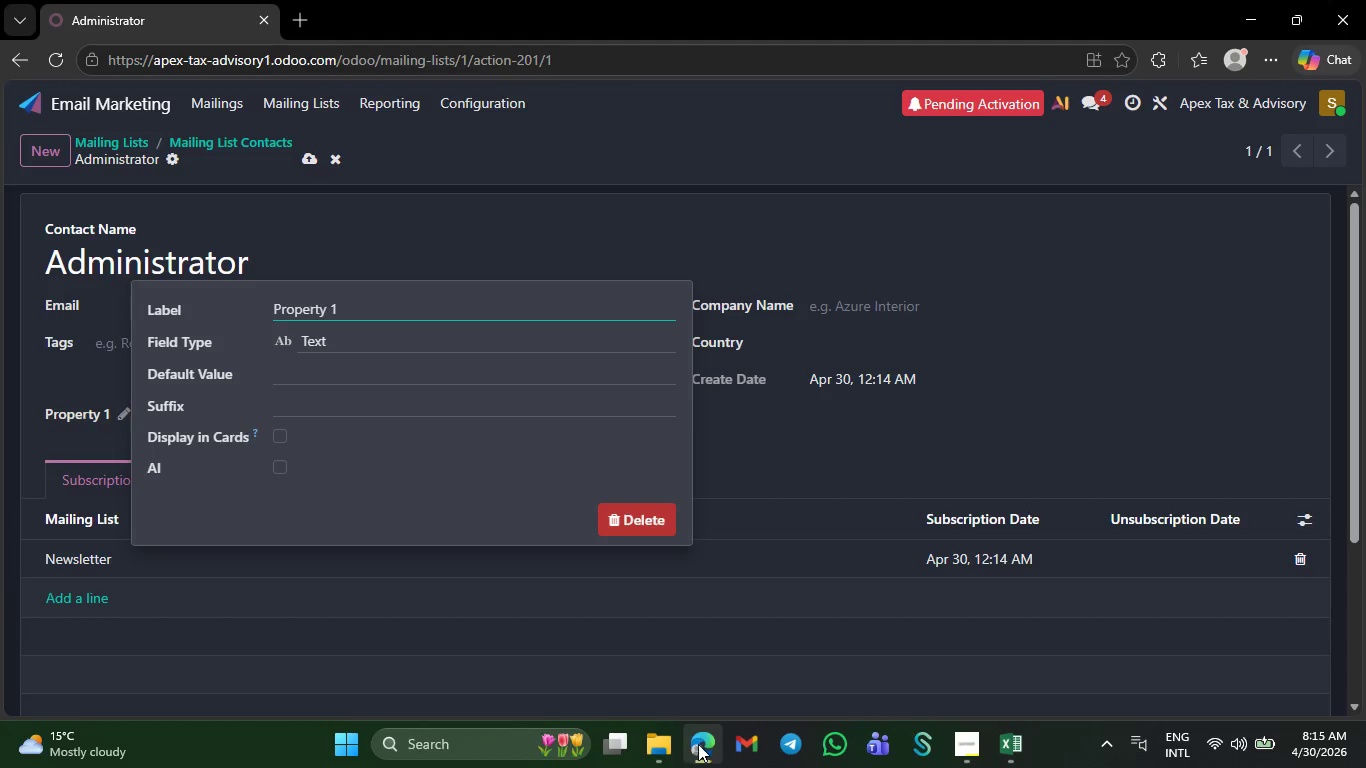 
left_click([704, 744])
 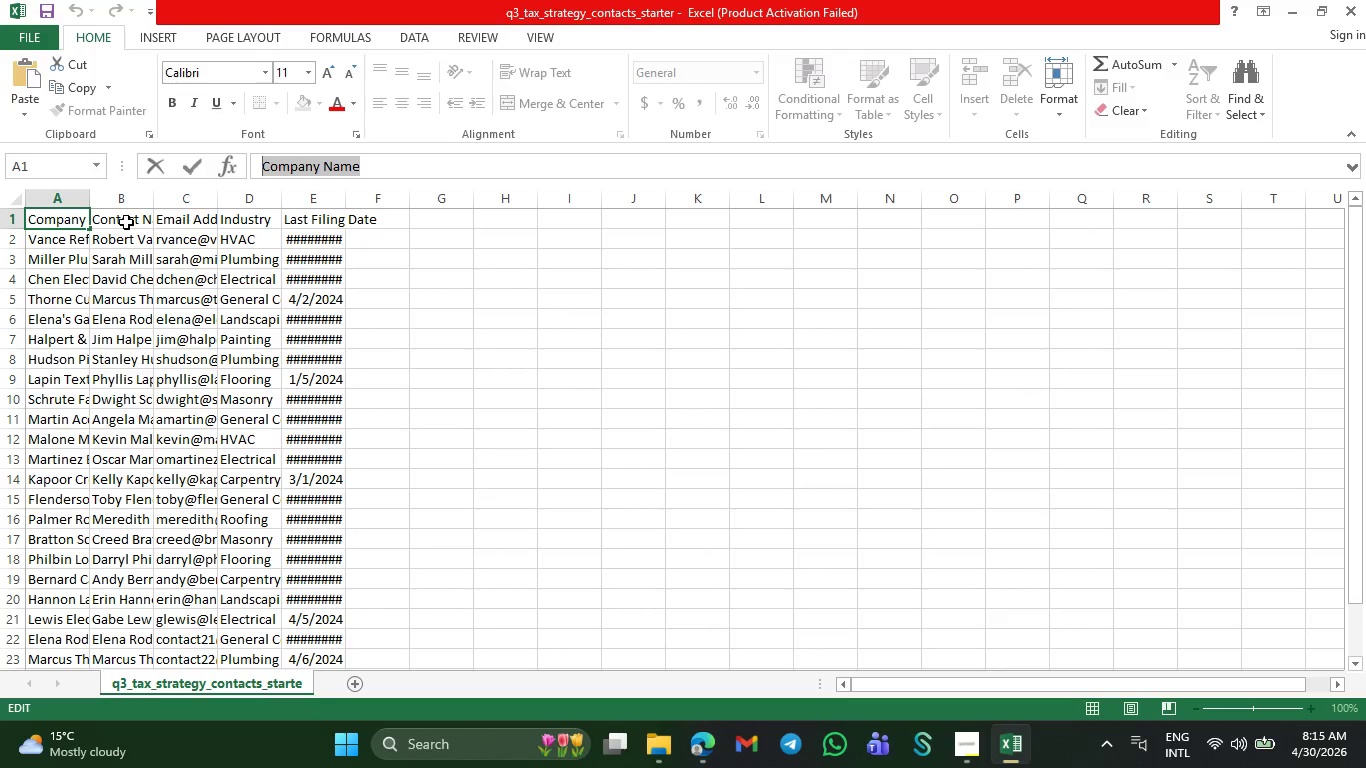 
left_click([113, 223])
 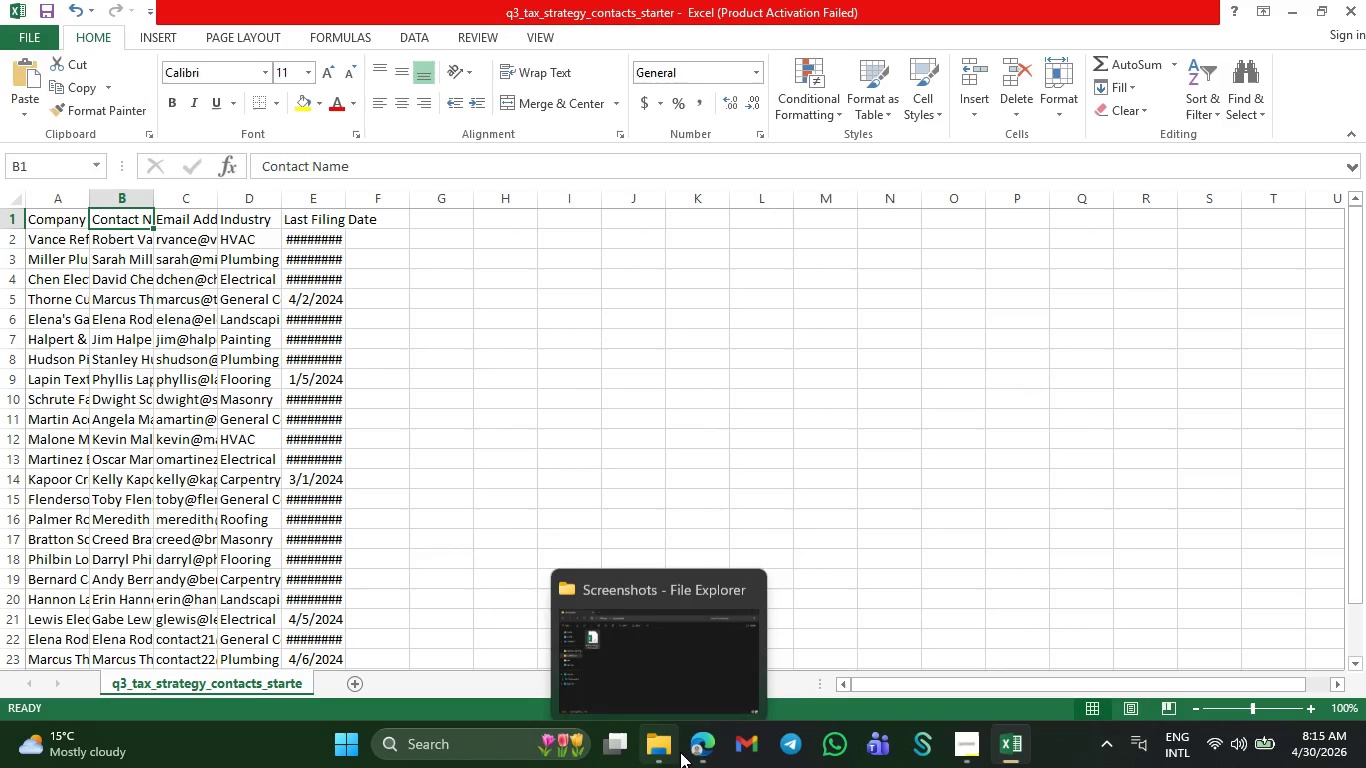 
left_click([699, 752])
 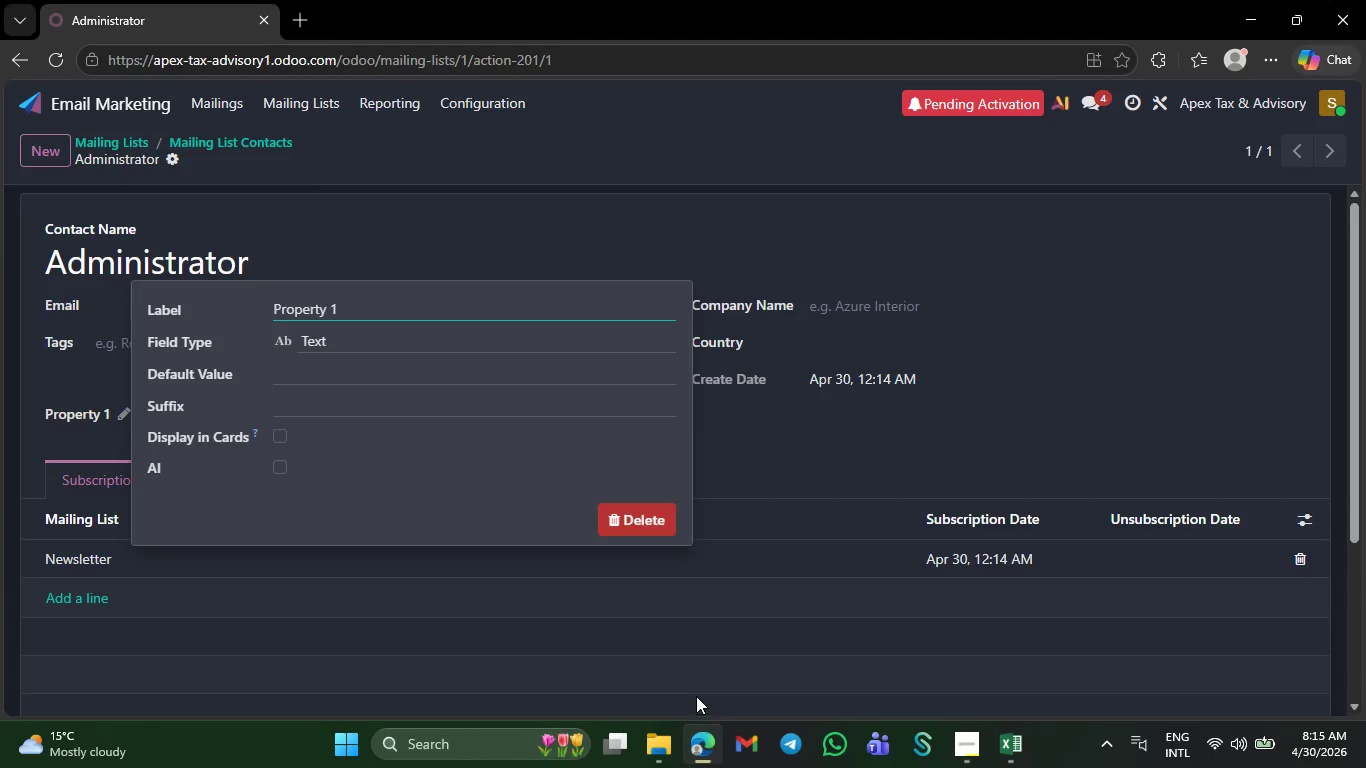 
mouse_move([652, 735])
 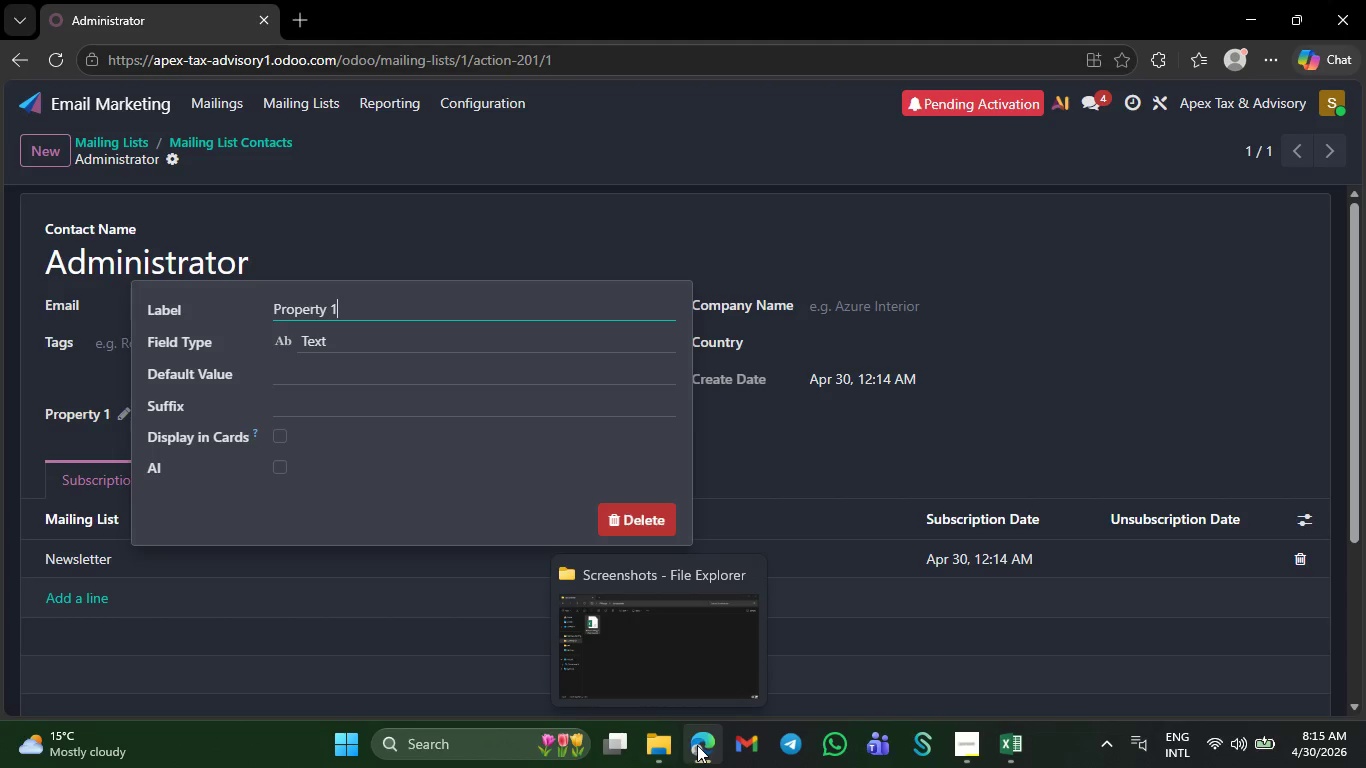 
left_click([701, 745])
 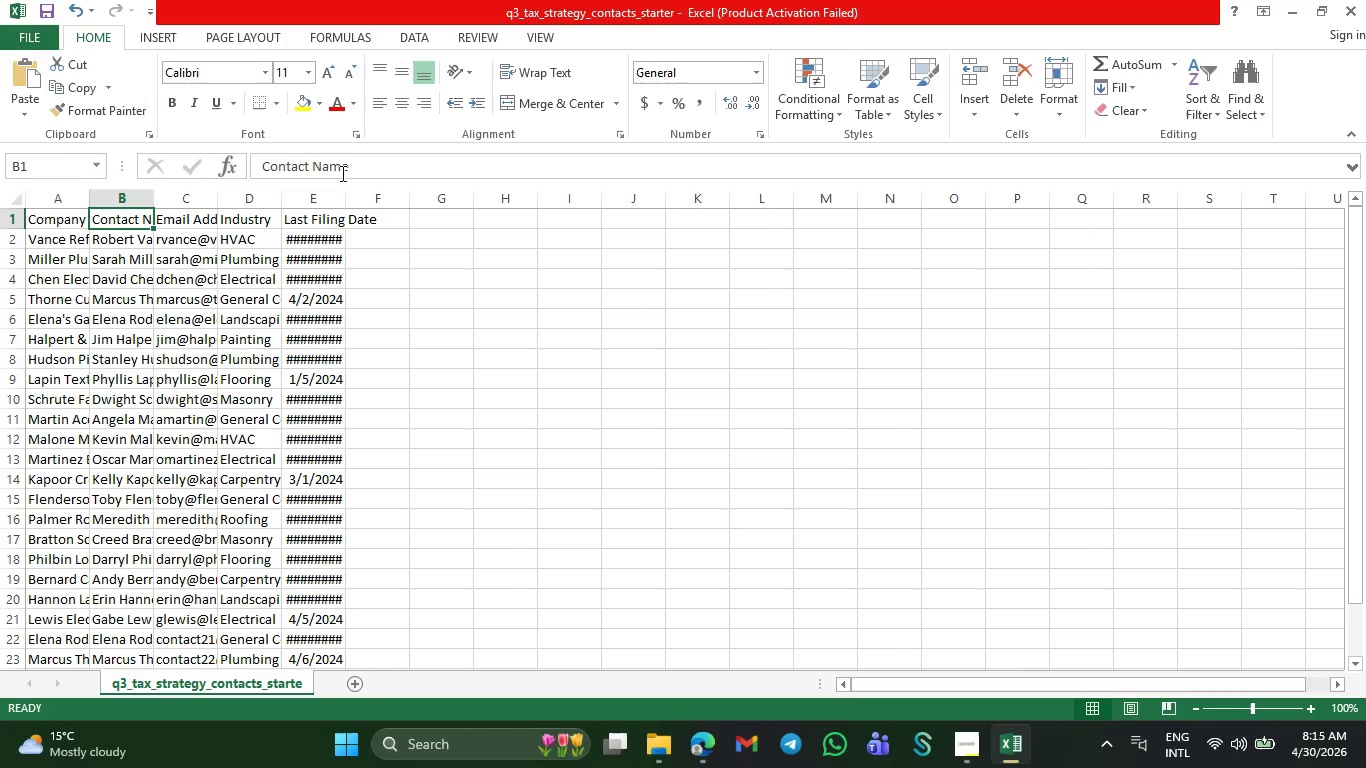 
left_click_drag(start_coordinate=[352, 167], to_coordinate=[222, 152])
 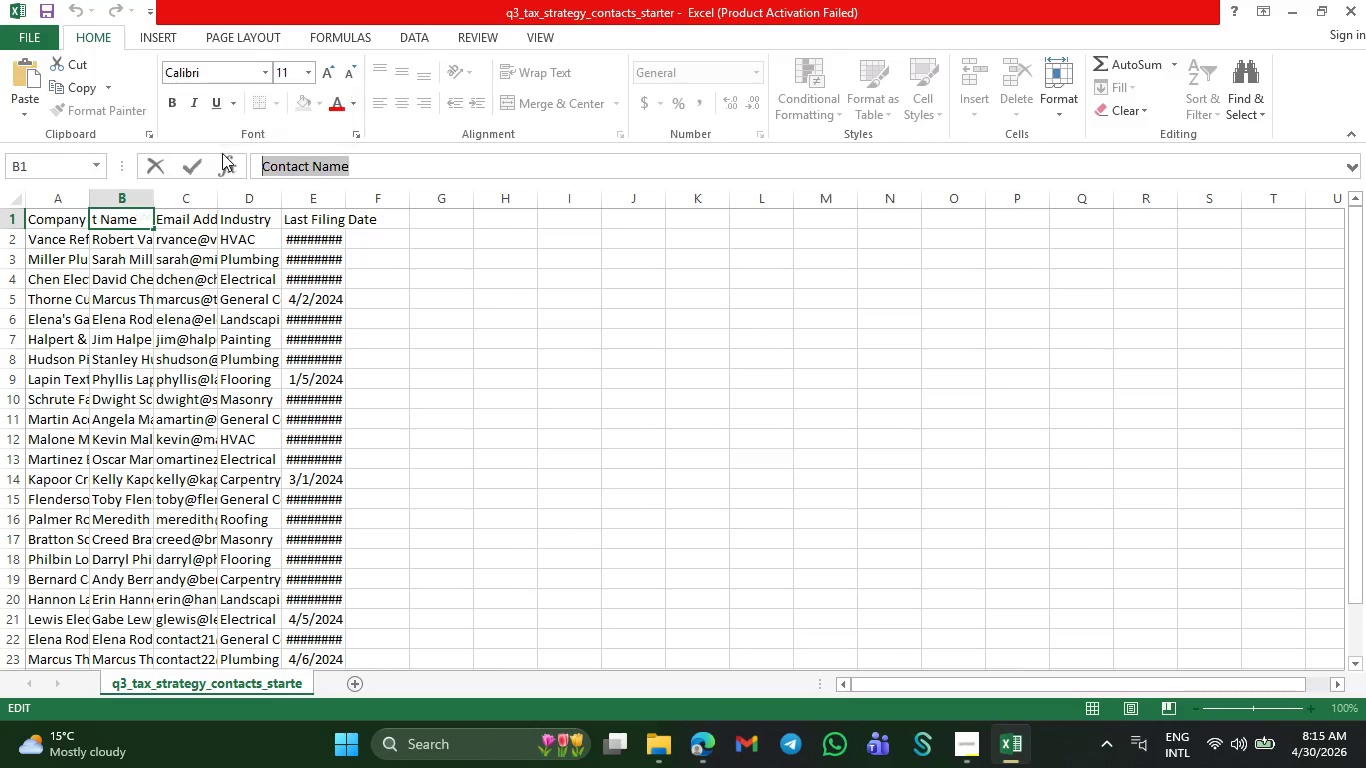 
key(Control+C)
 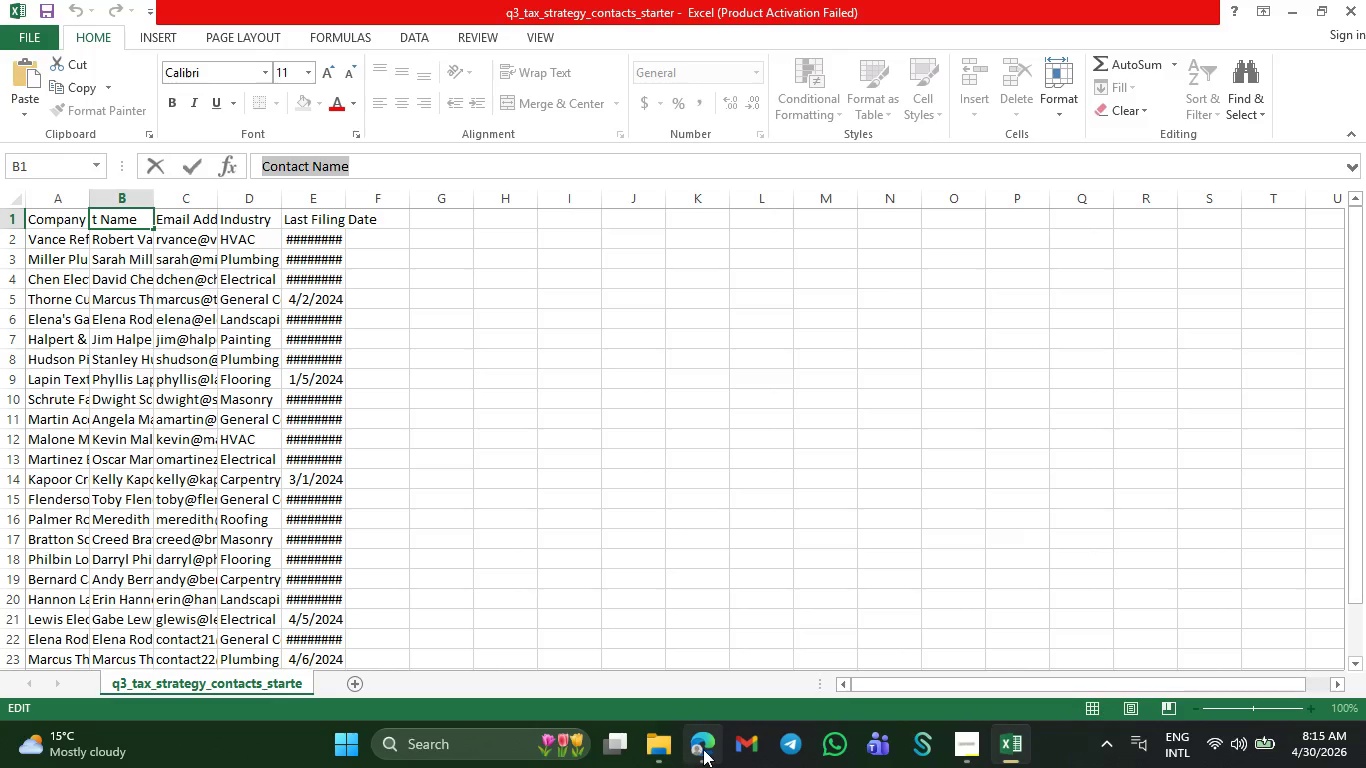 
left_click([703, 749])
 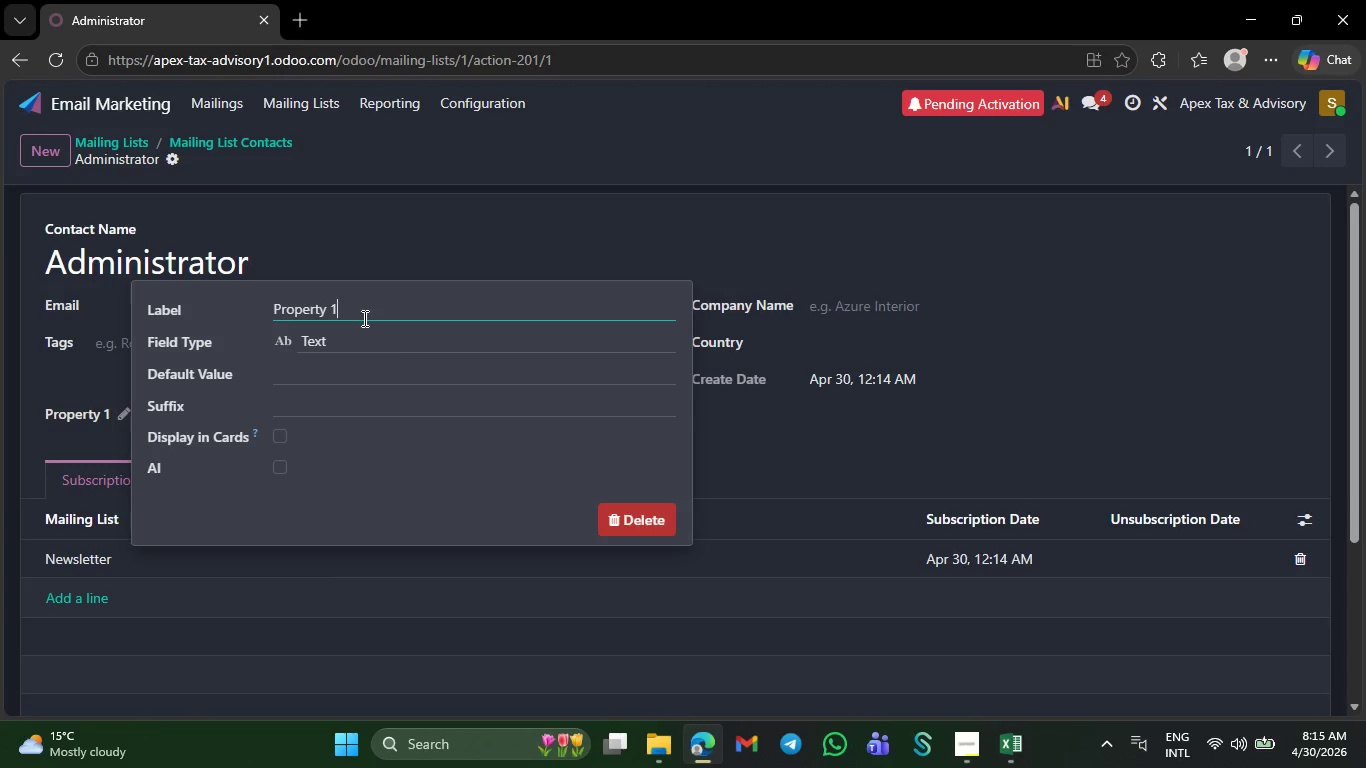 
left_click_drag(start_coordinate=[348, 309], to_coordinate=[190, 287])
 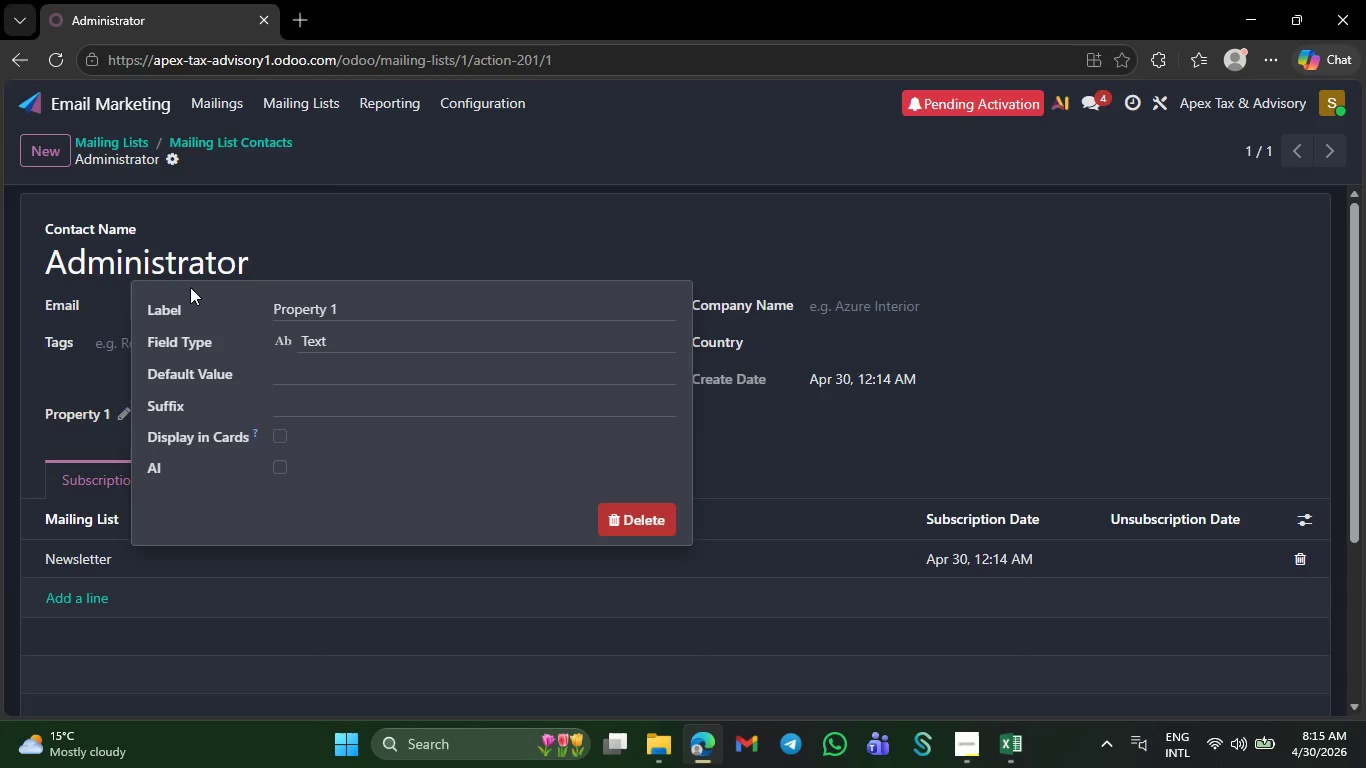 
double_click([190, 287])
 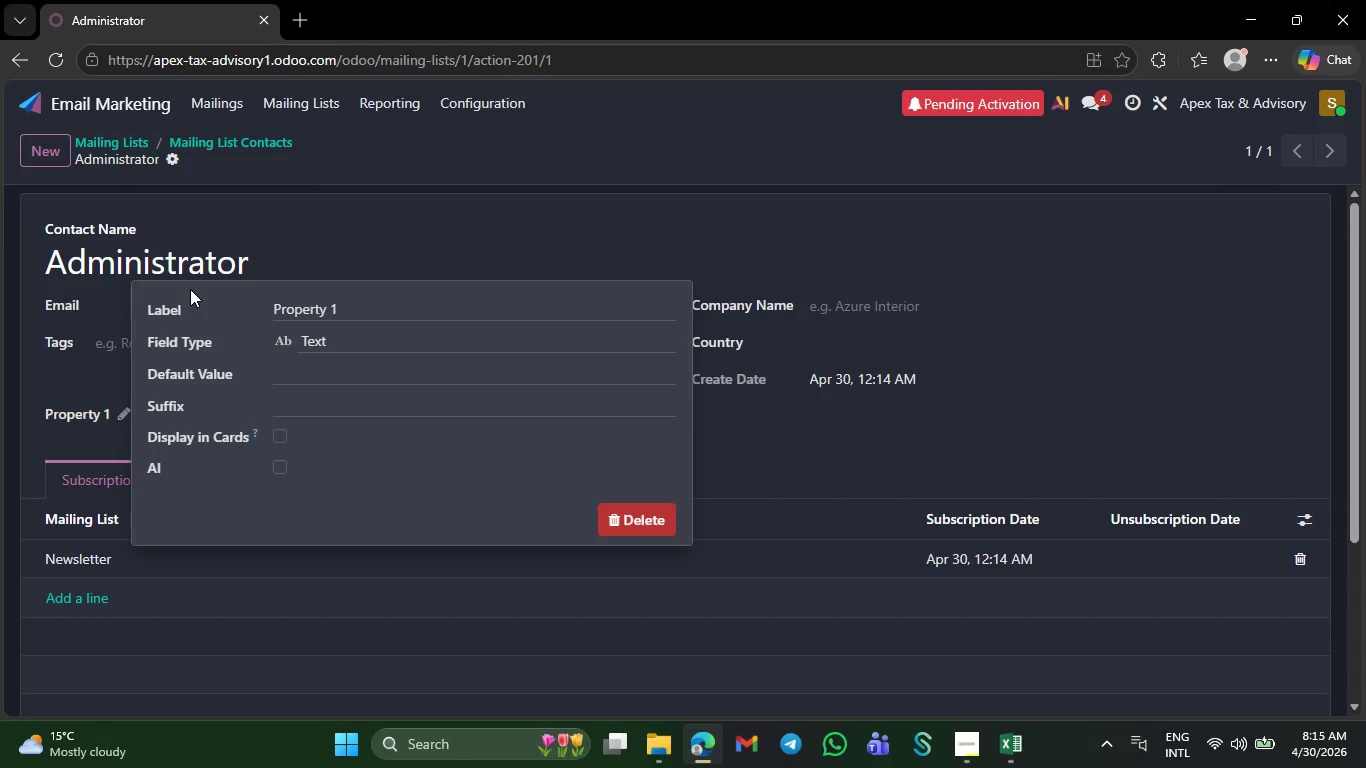 
key(Control+V)
 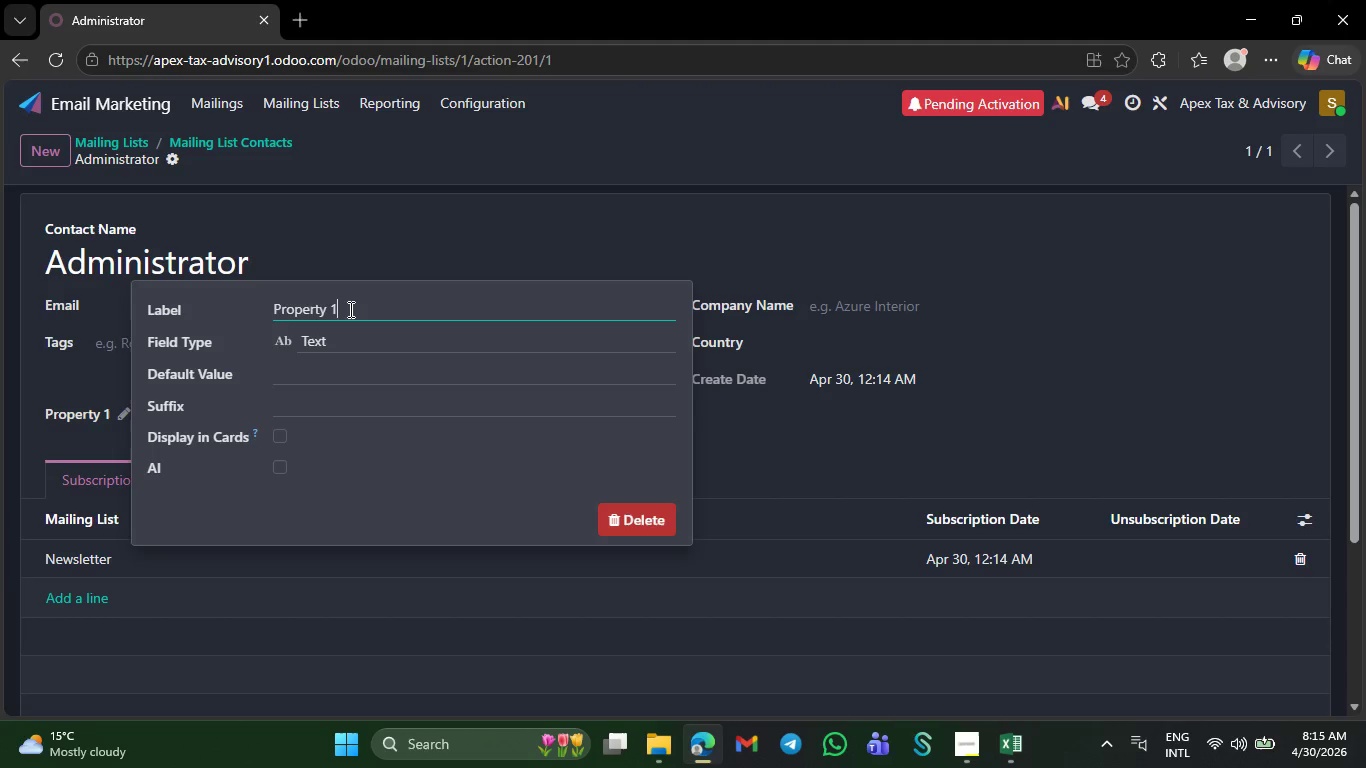 
left_click_drag(start_coordinate=[349, 309], to_coordinate=[261, 309])
 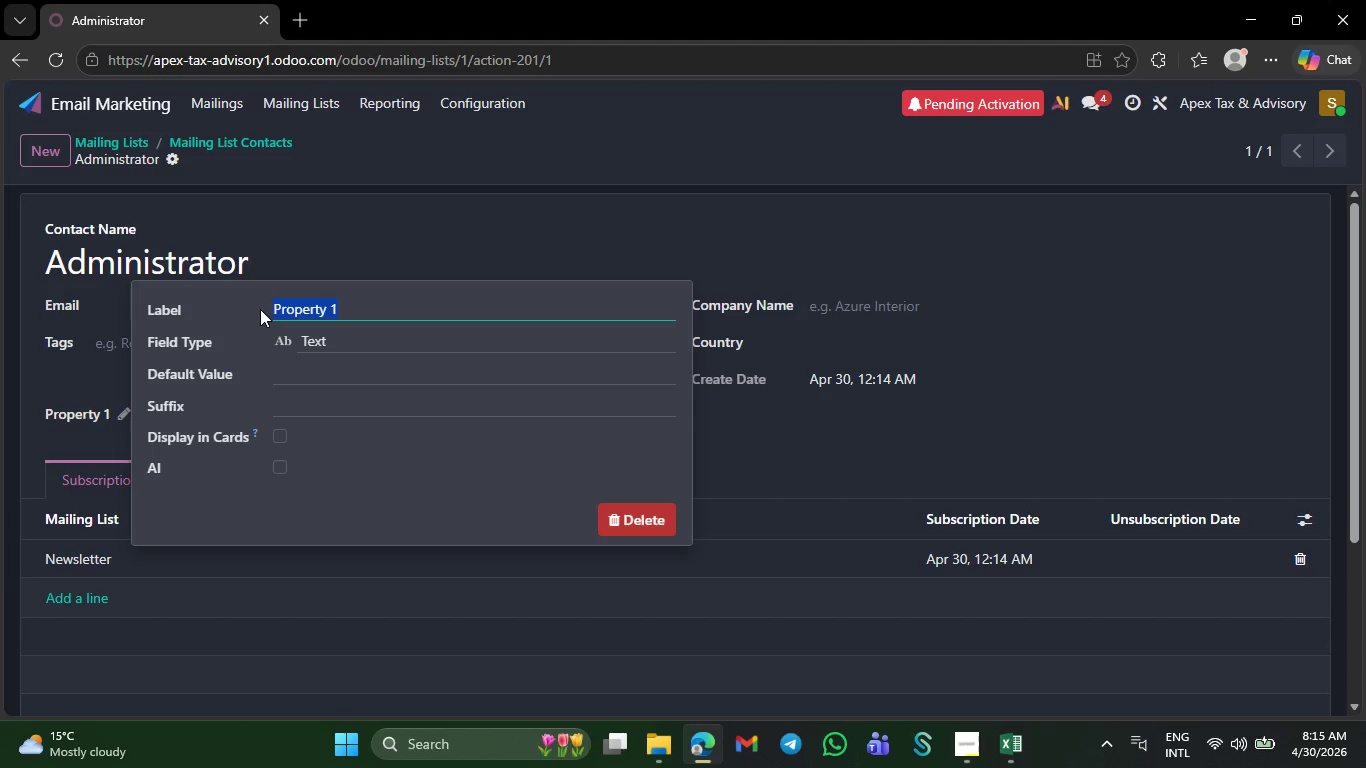 
key(Control+V)
 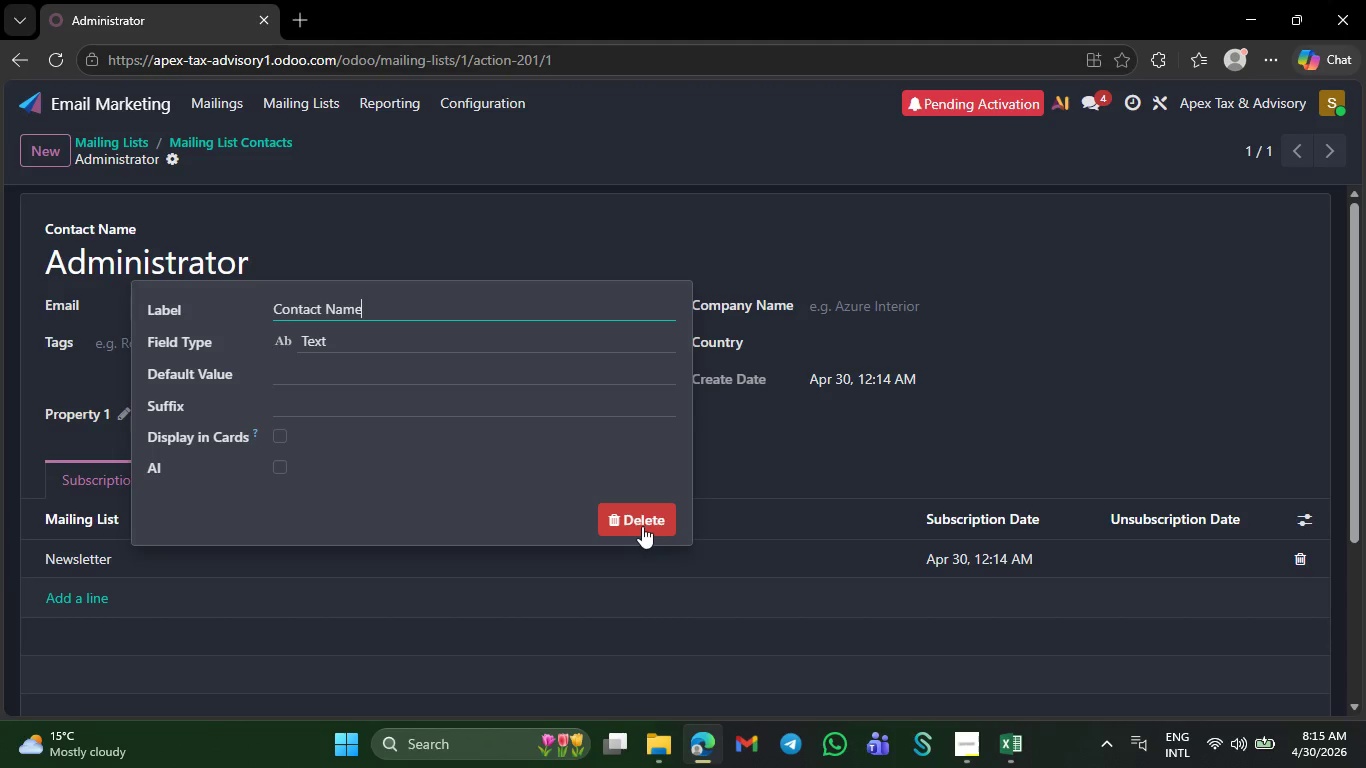 
left_click([642, 526])
 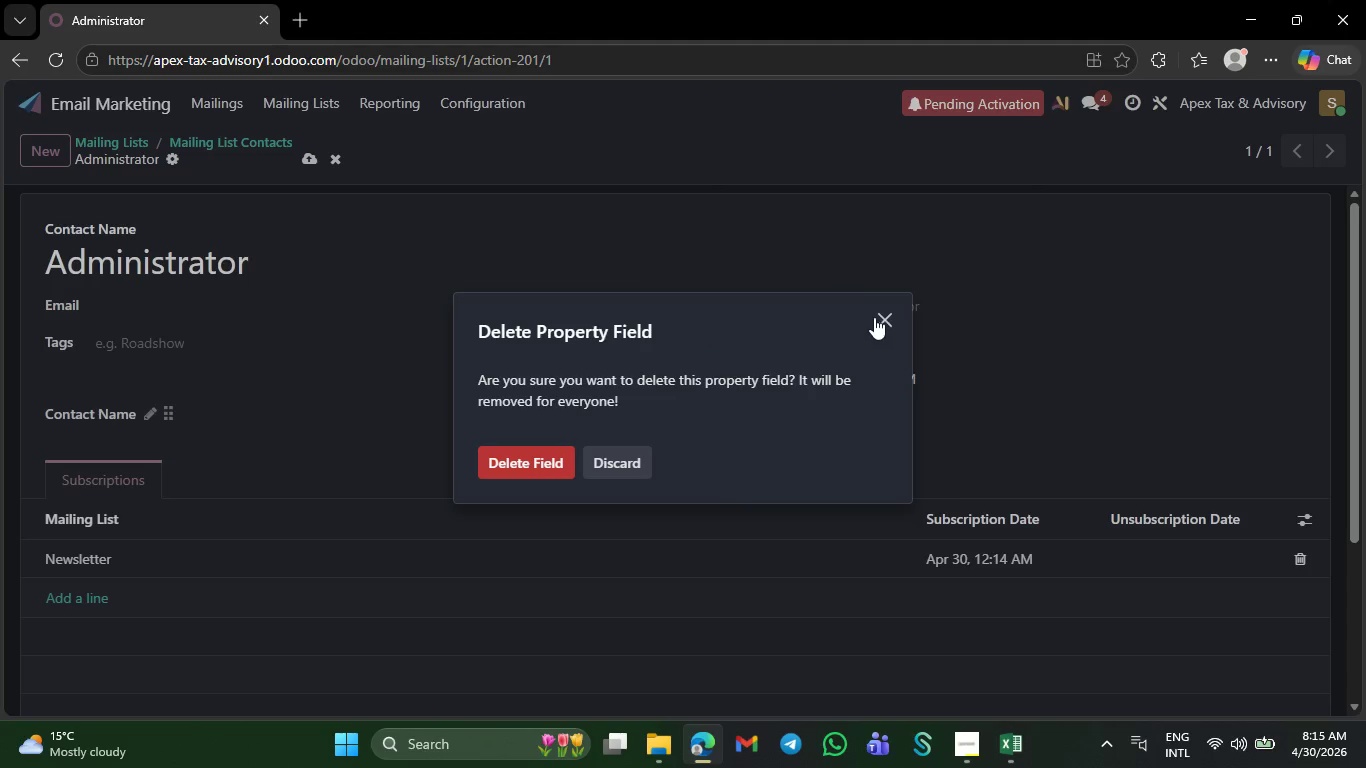 
left_click([879, 316])
 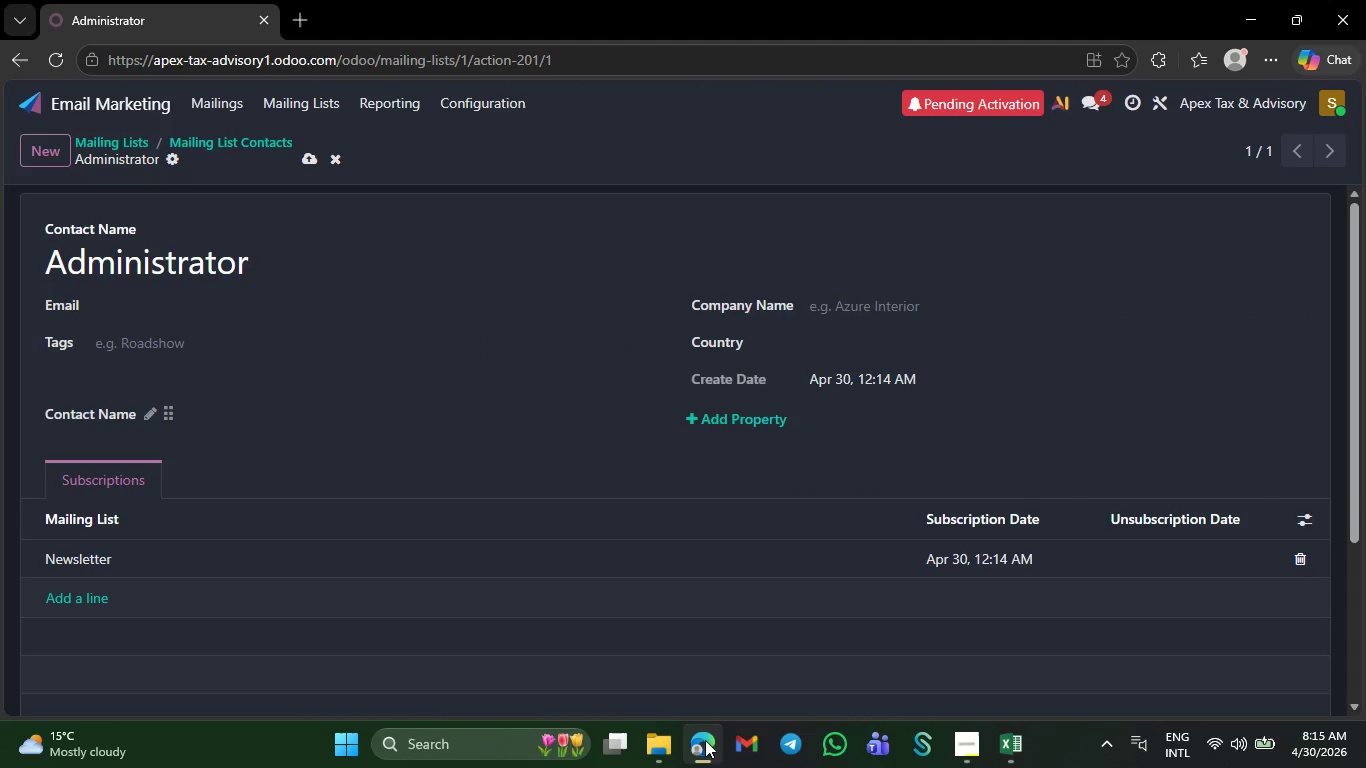 
left_click([707, 753])
 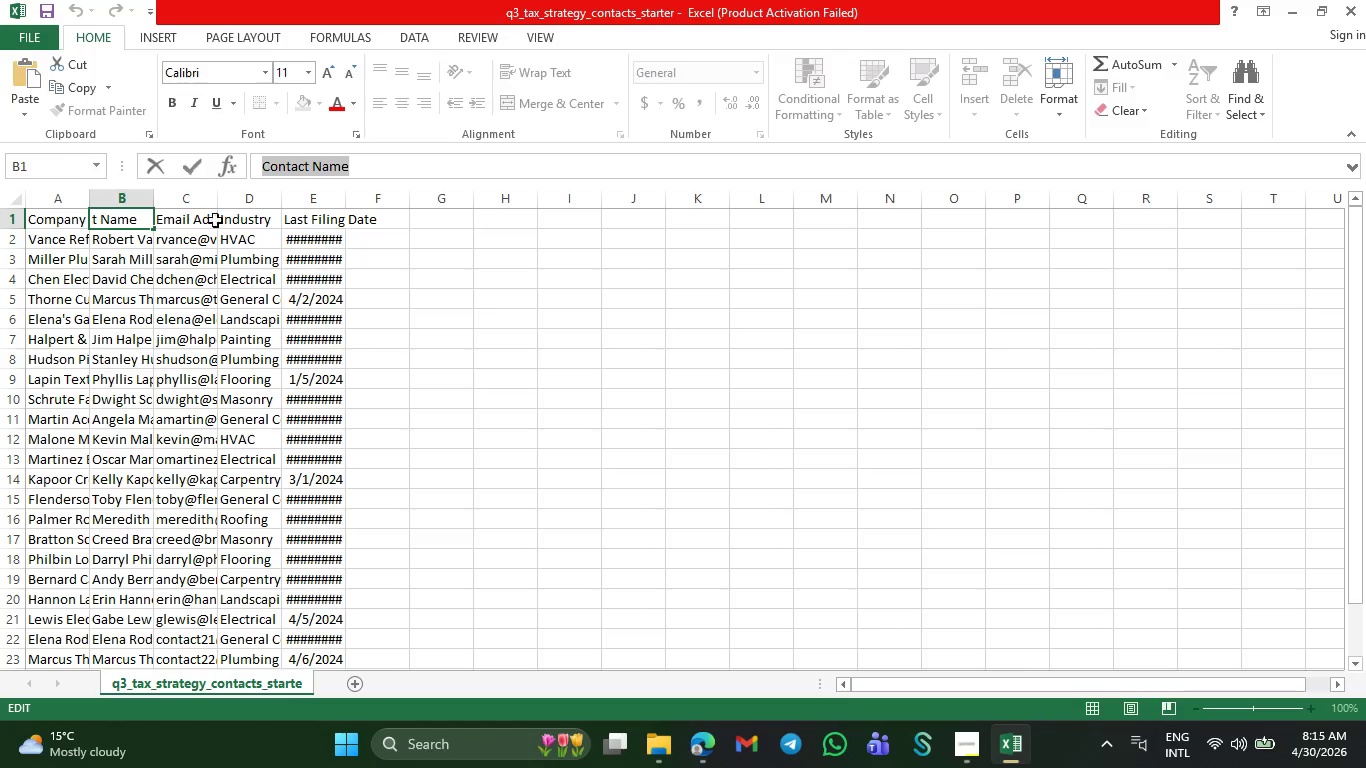 
left_click([249, 219])
 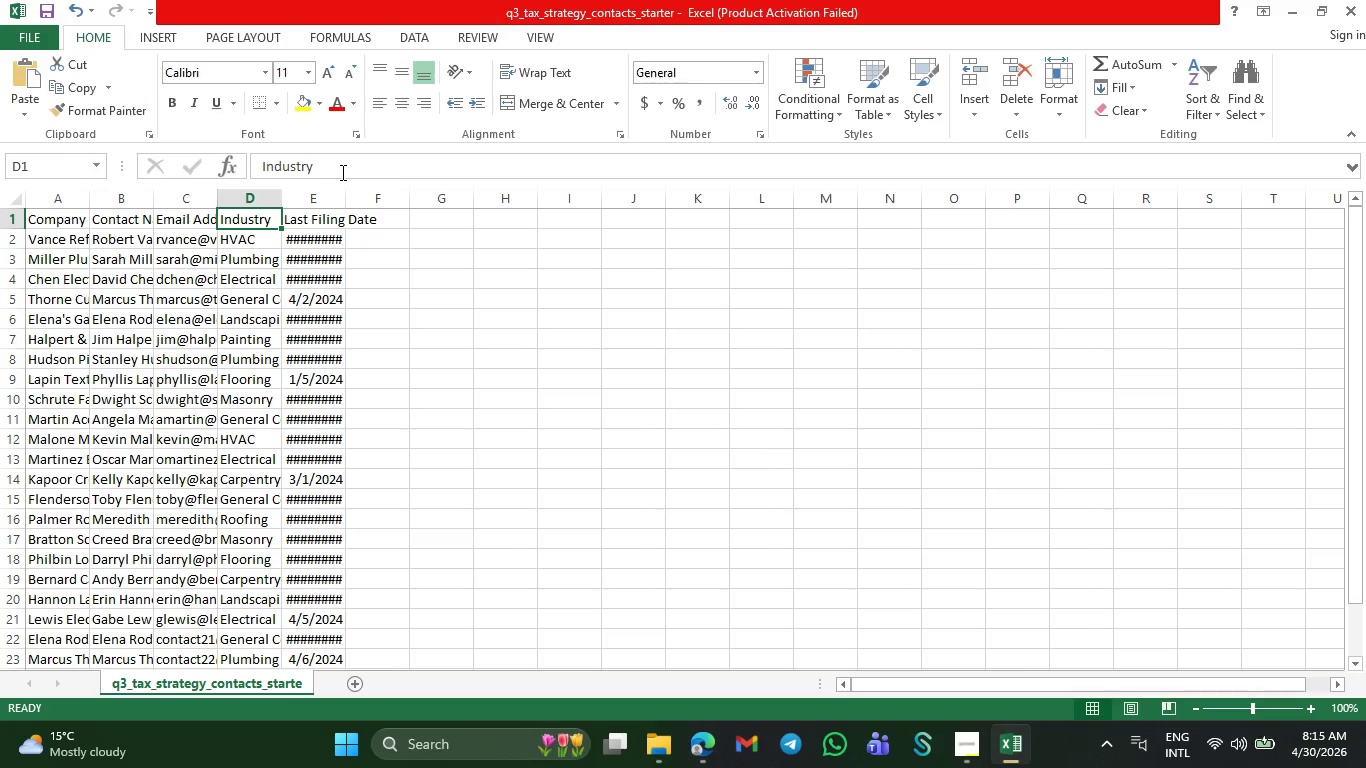 
left_click_drag(start_coordinate=[341, 172], to_coordinate=[240, 168])
 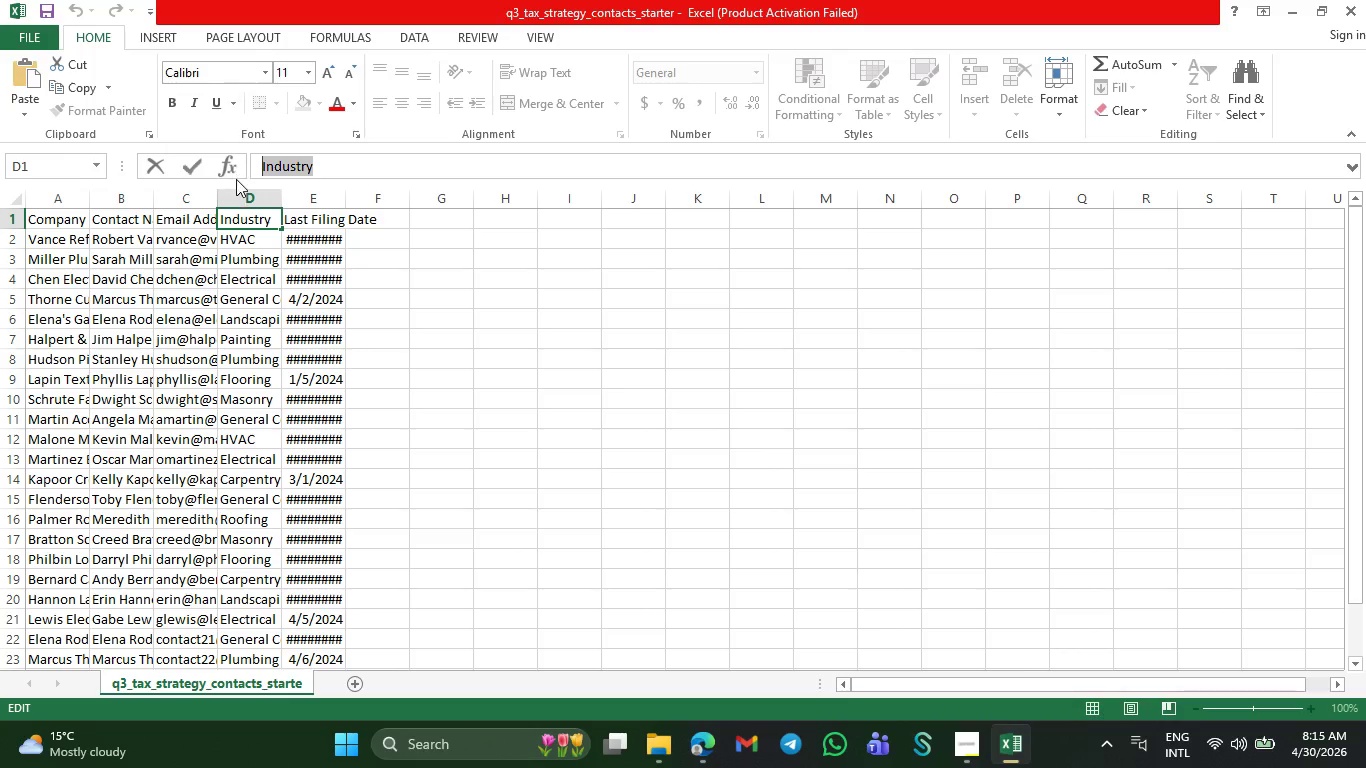 
key(Control+C)
 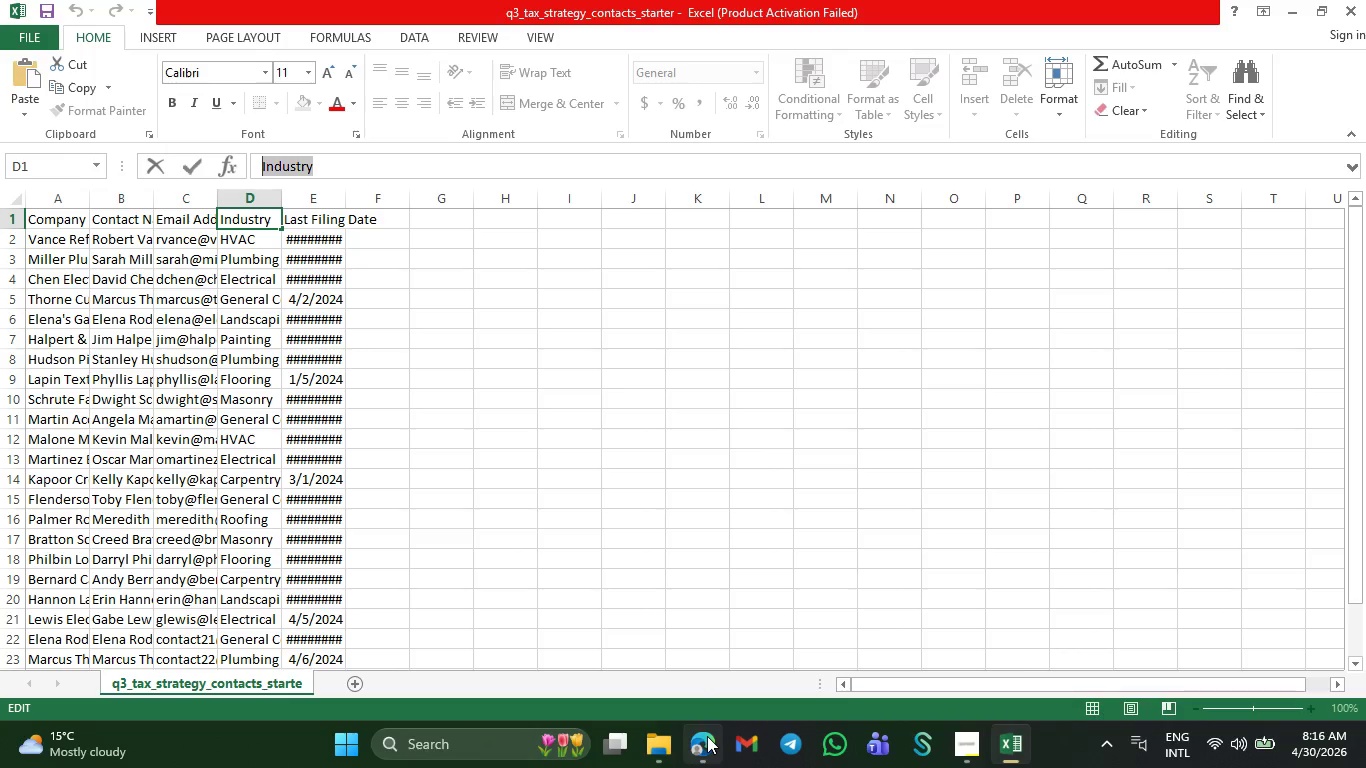 
left_click([707, 736])
 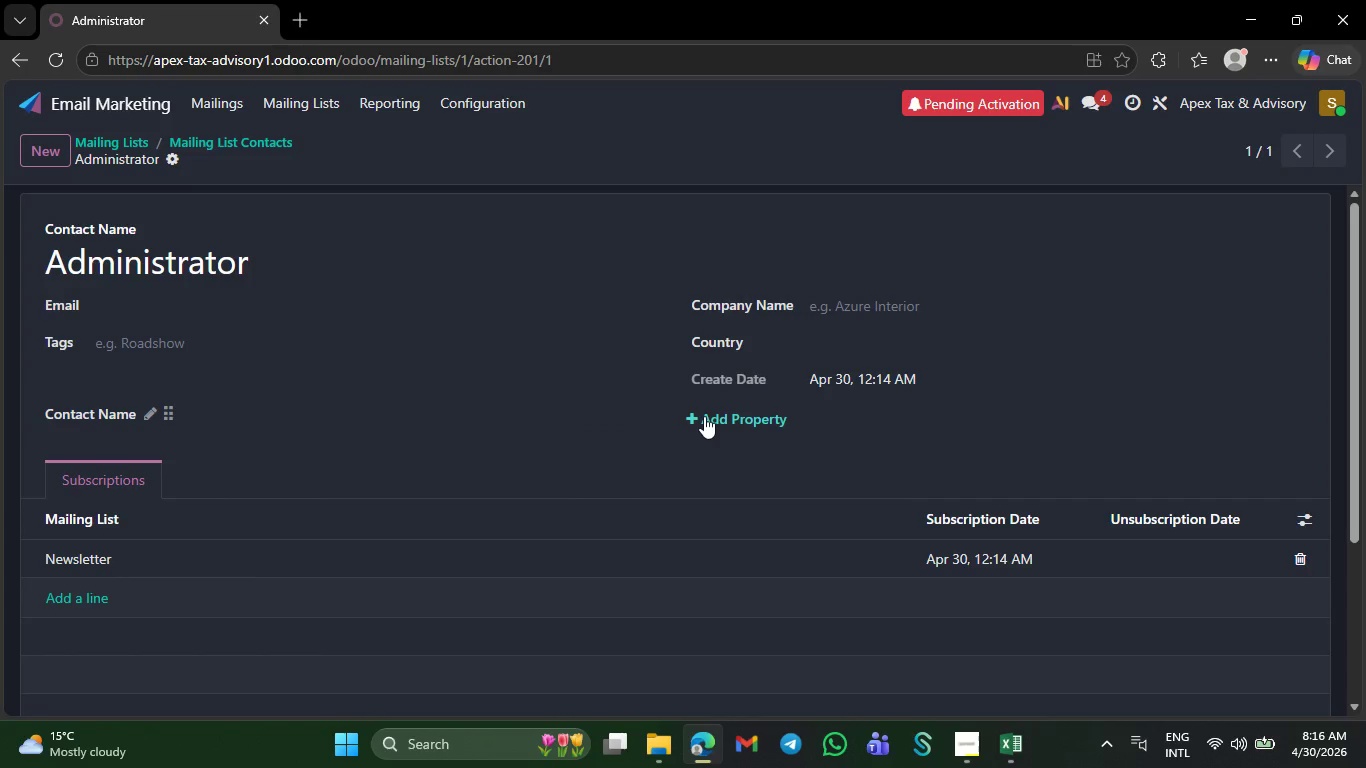 
left_click([704, 417])
 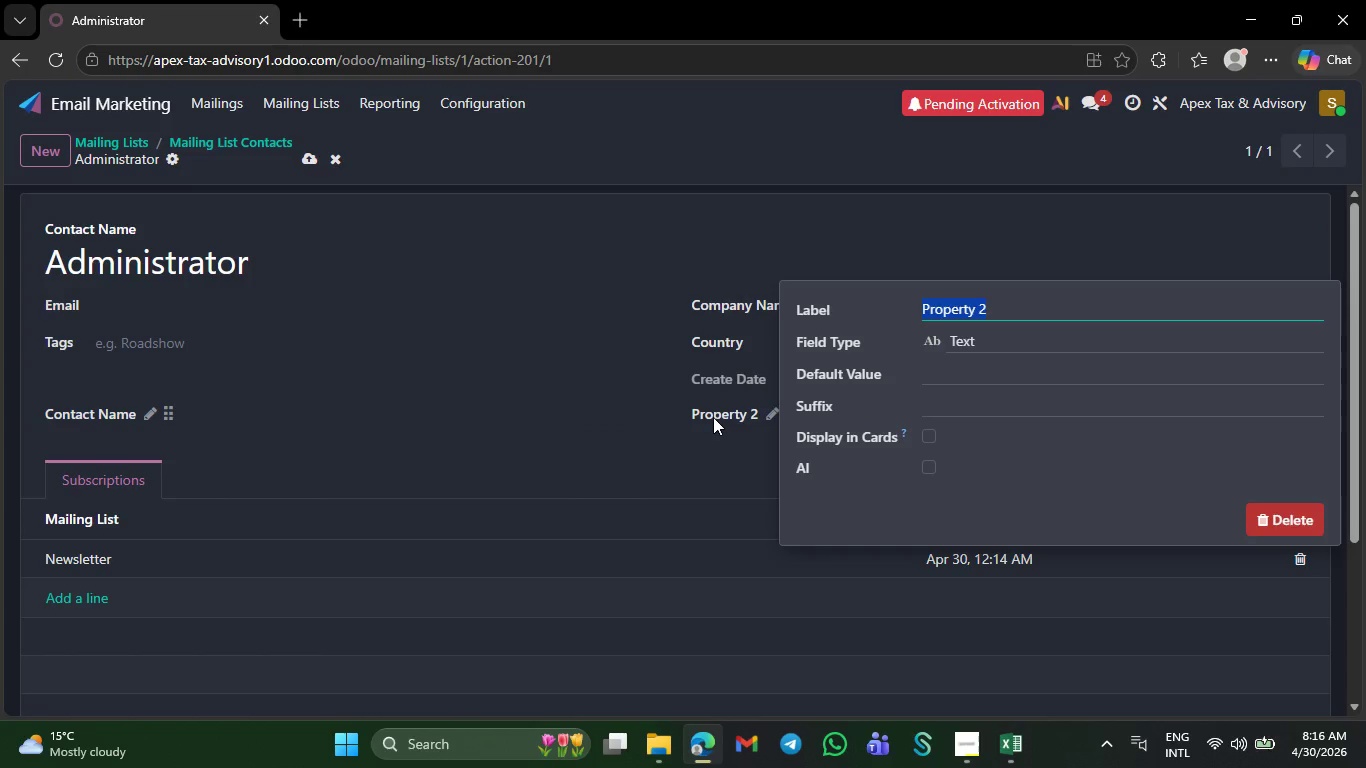 
key(Control+V)